 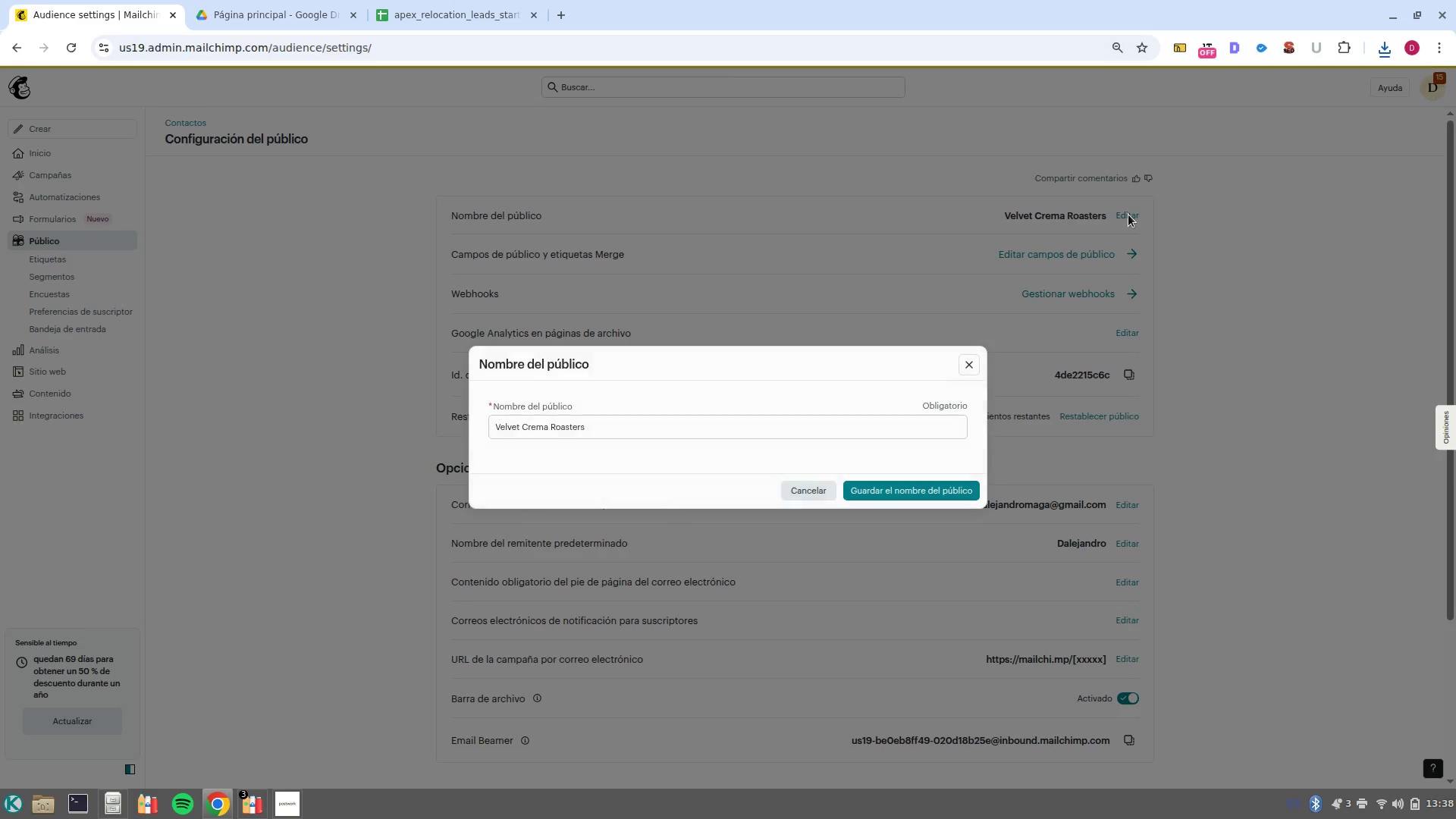 
double_click([847, 430])
 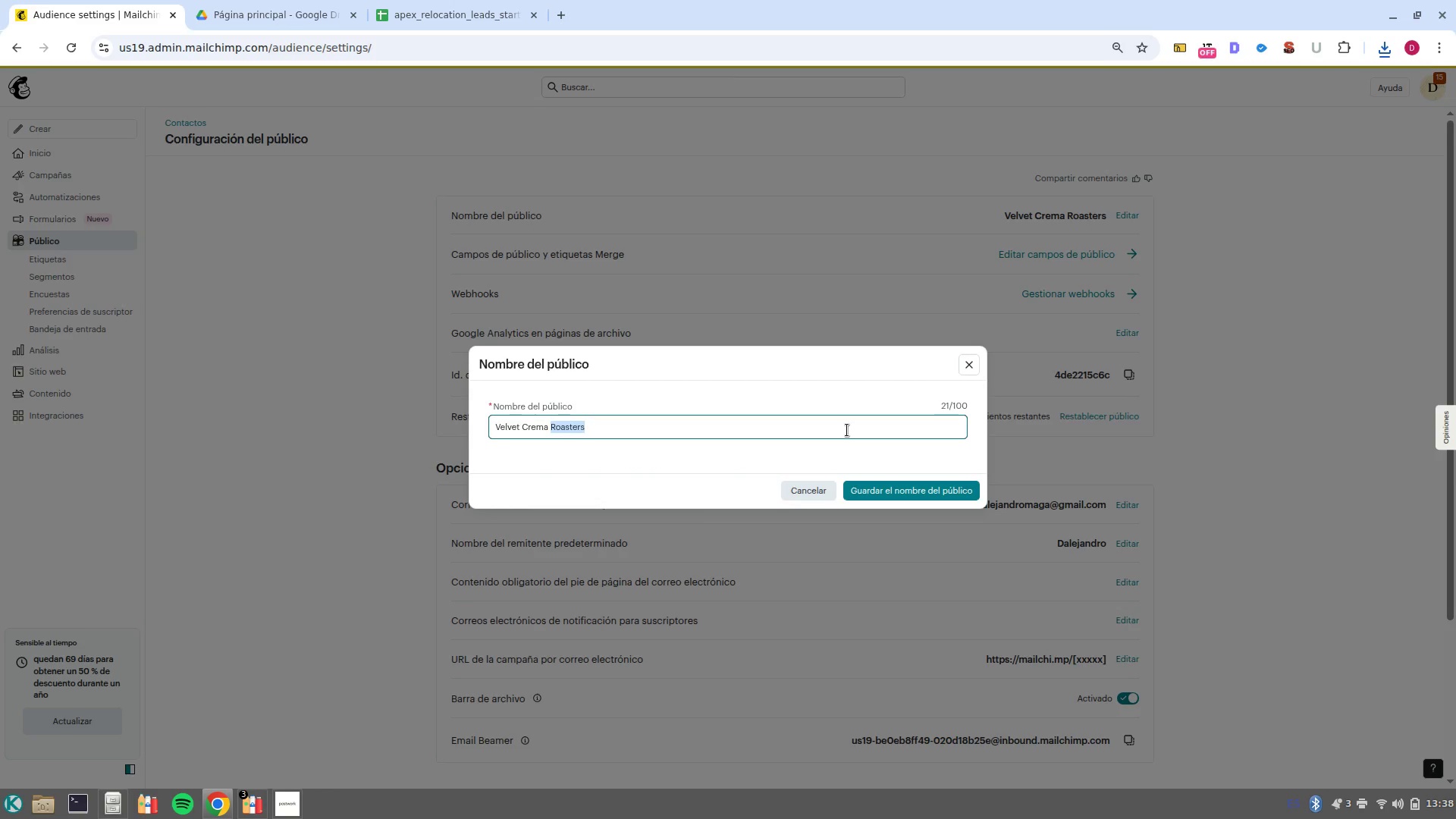 
left_click([847, 430])
 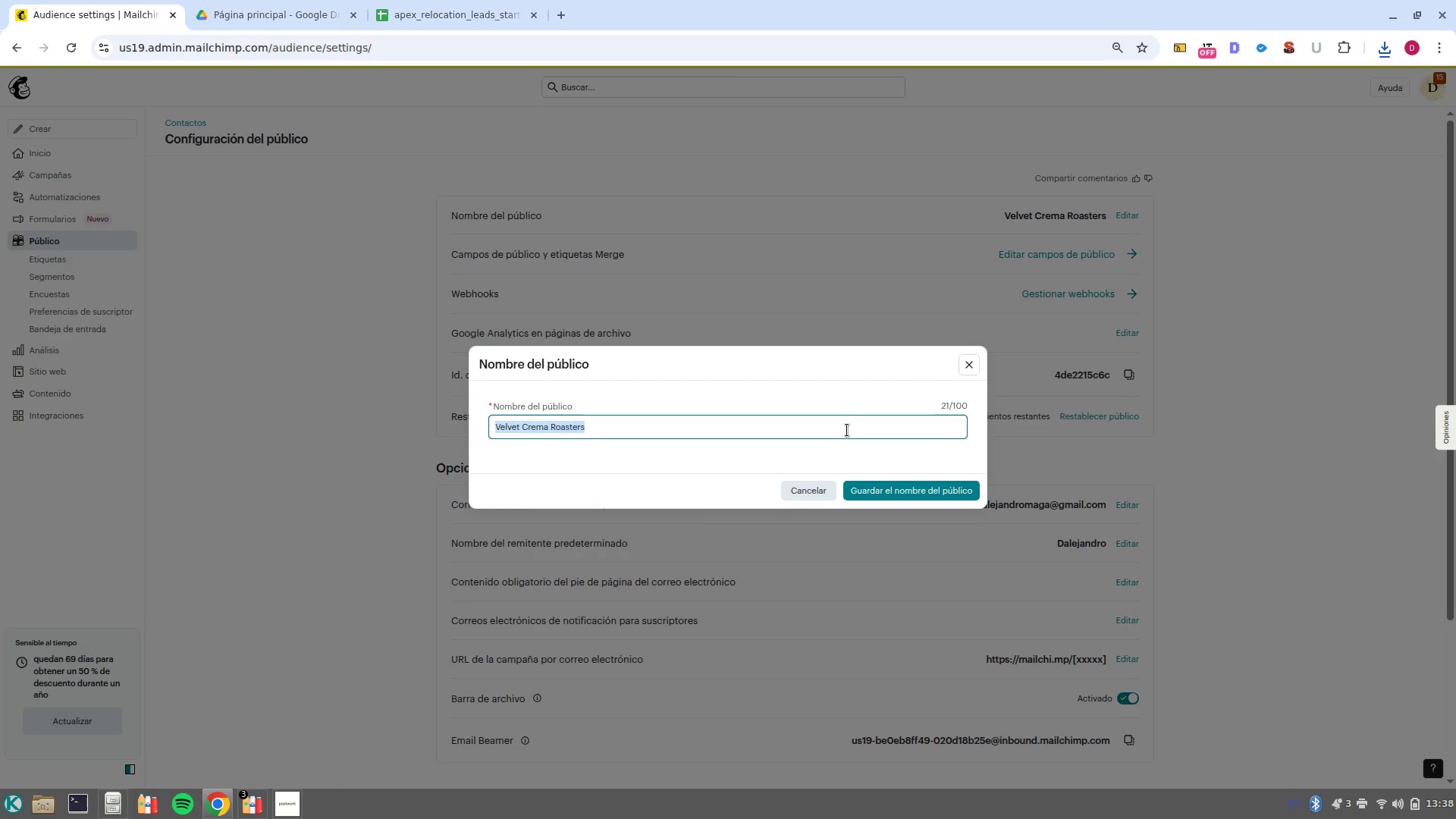 
key(Backspace)
 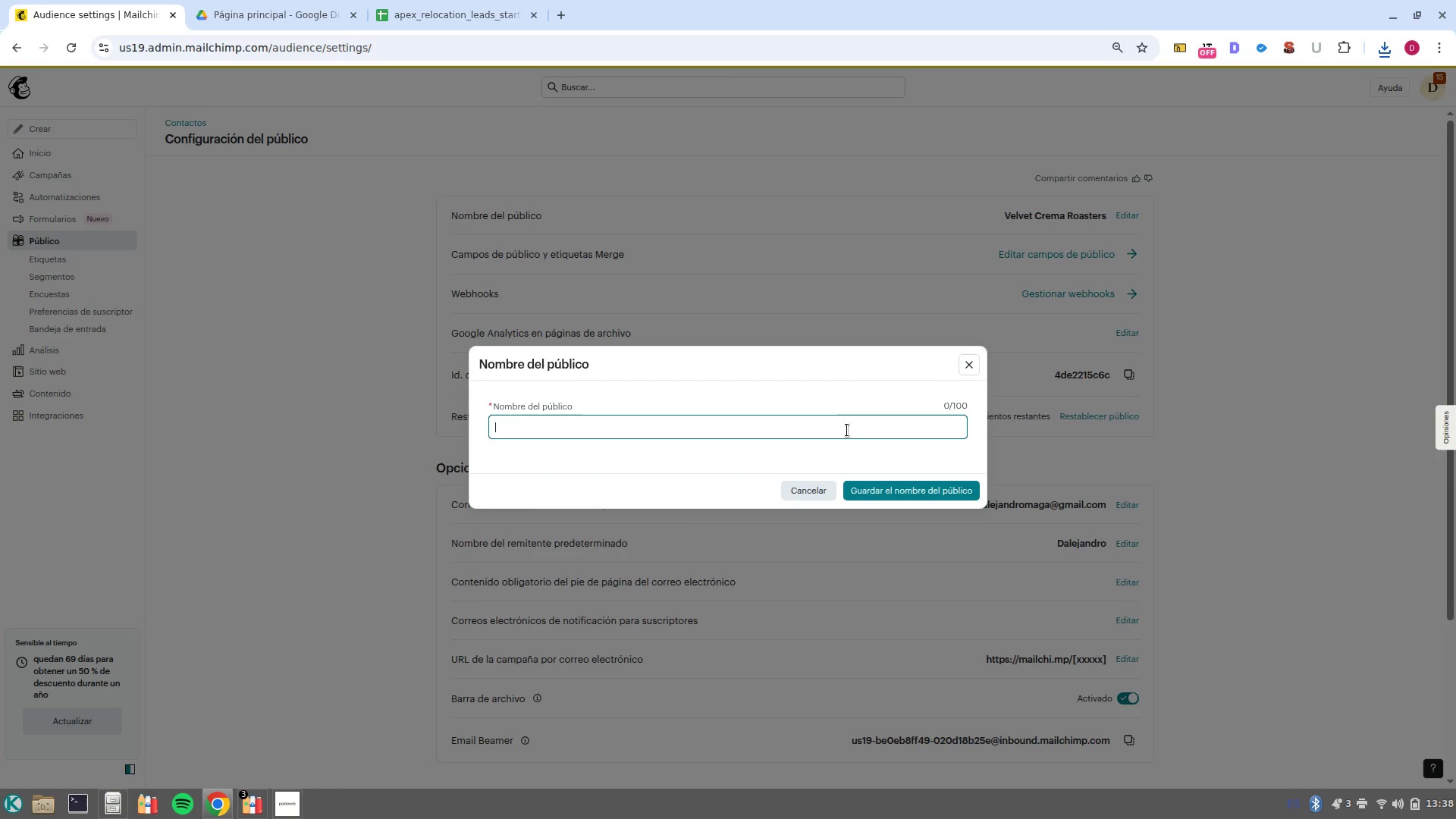 
key(Control+ControlLeft)
 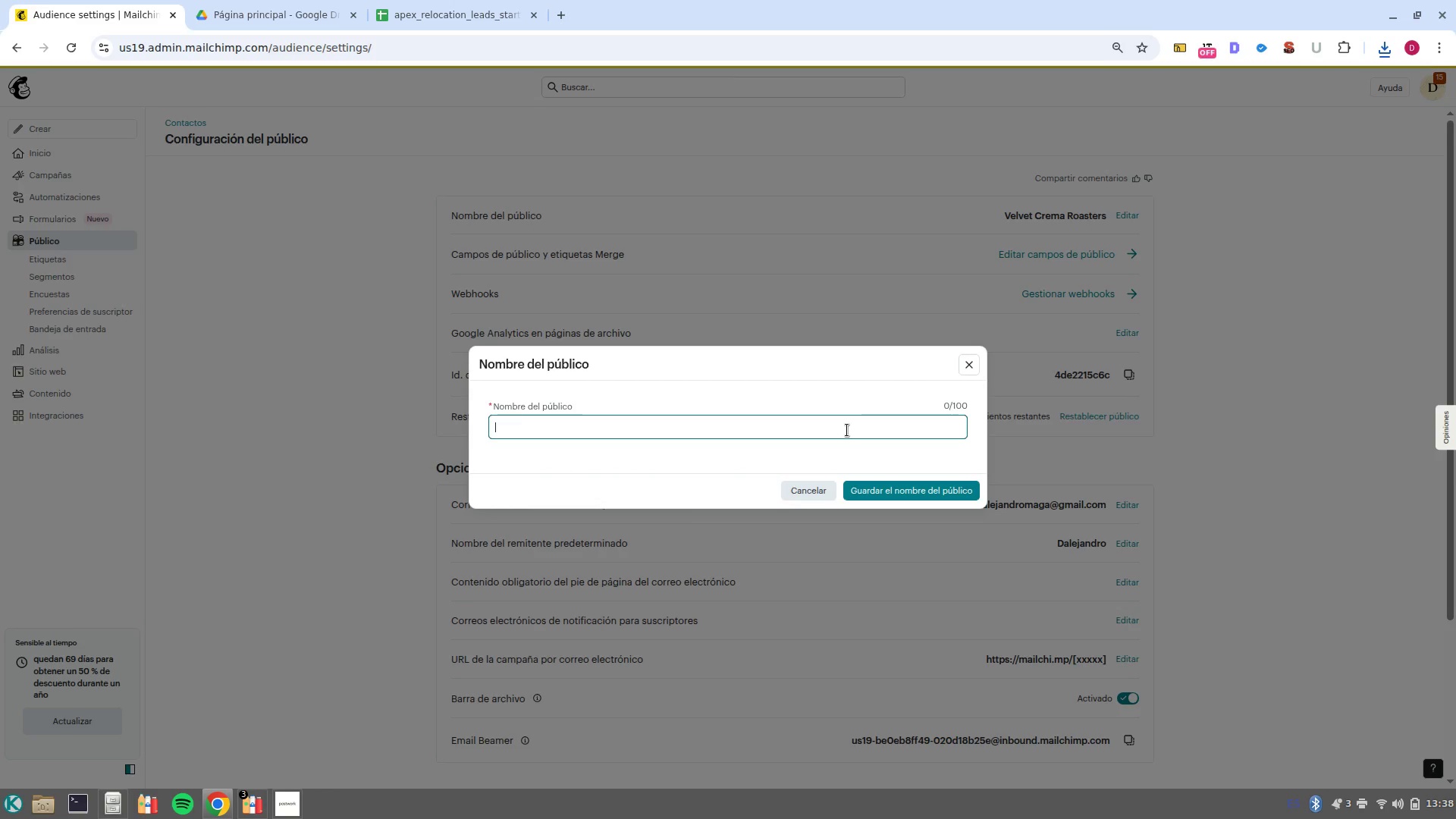 
key(Control+V)
 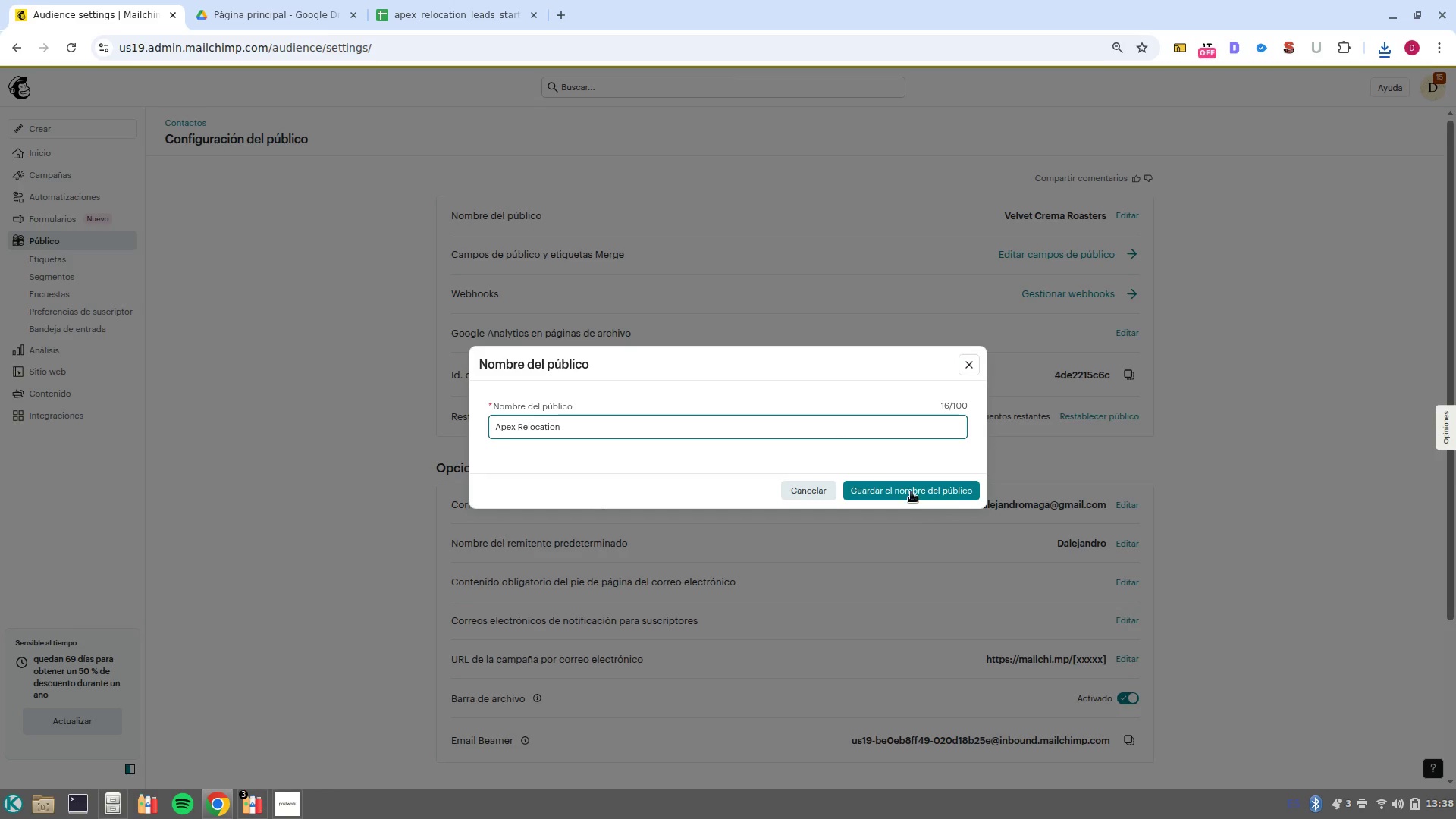 
left_click([910, 492])
 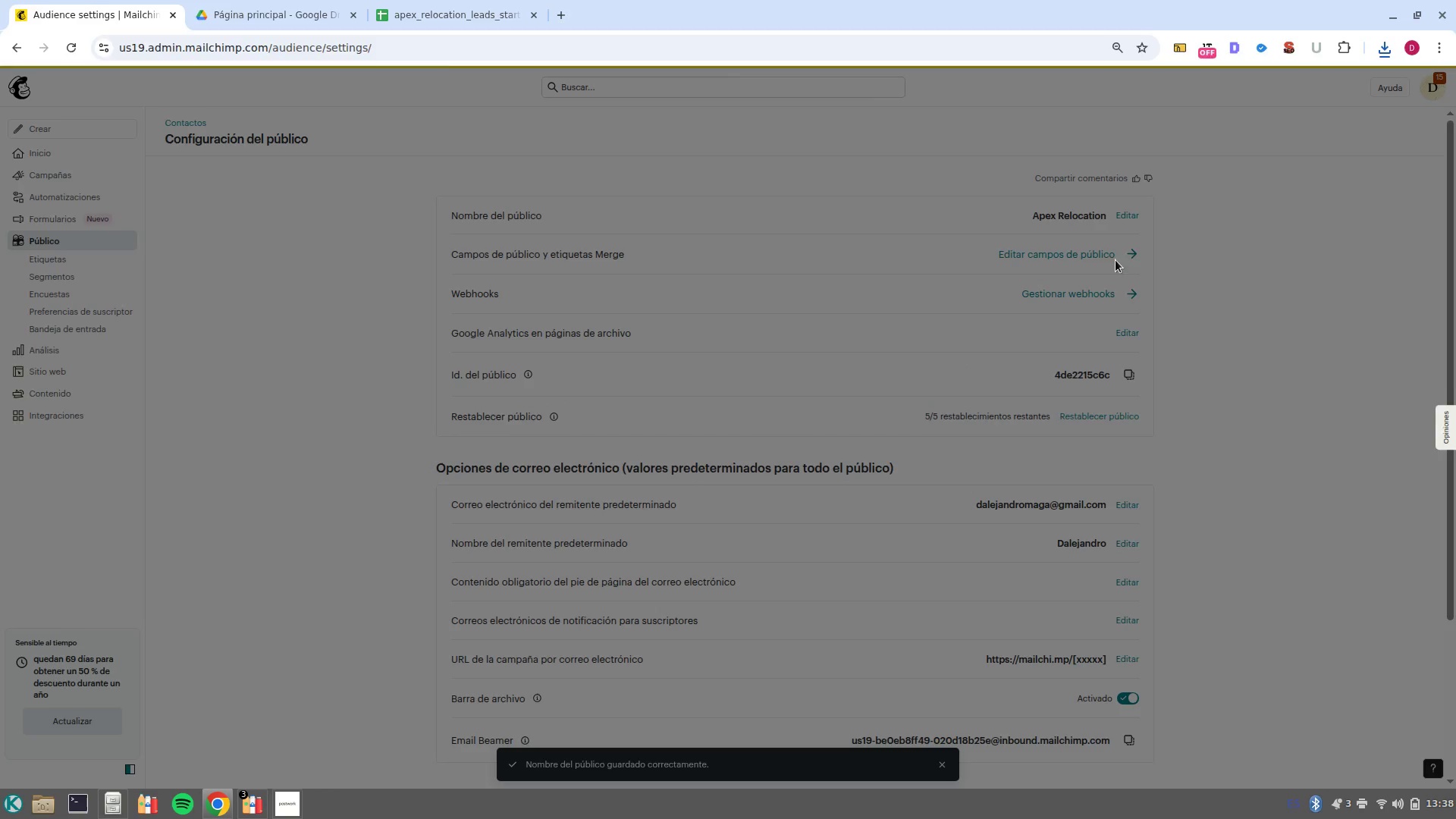 
left_click([1134, 259])
 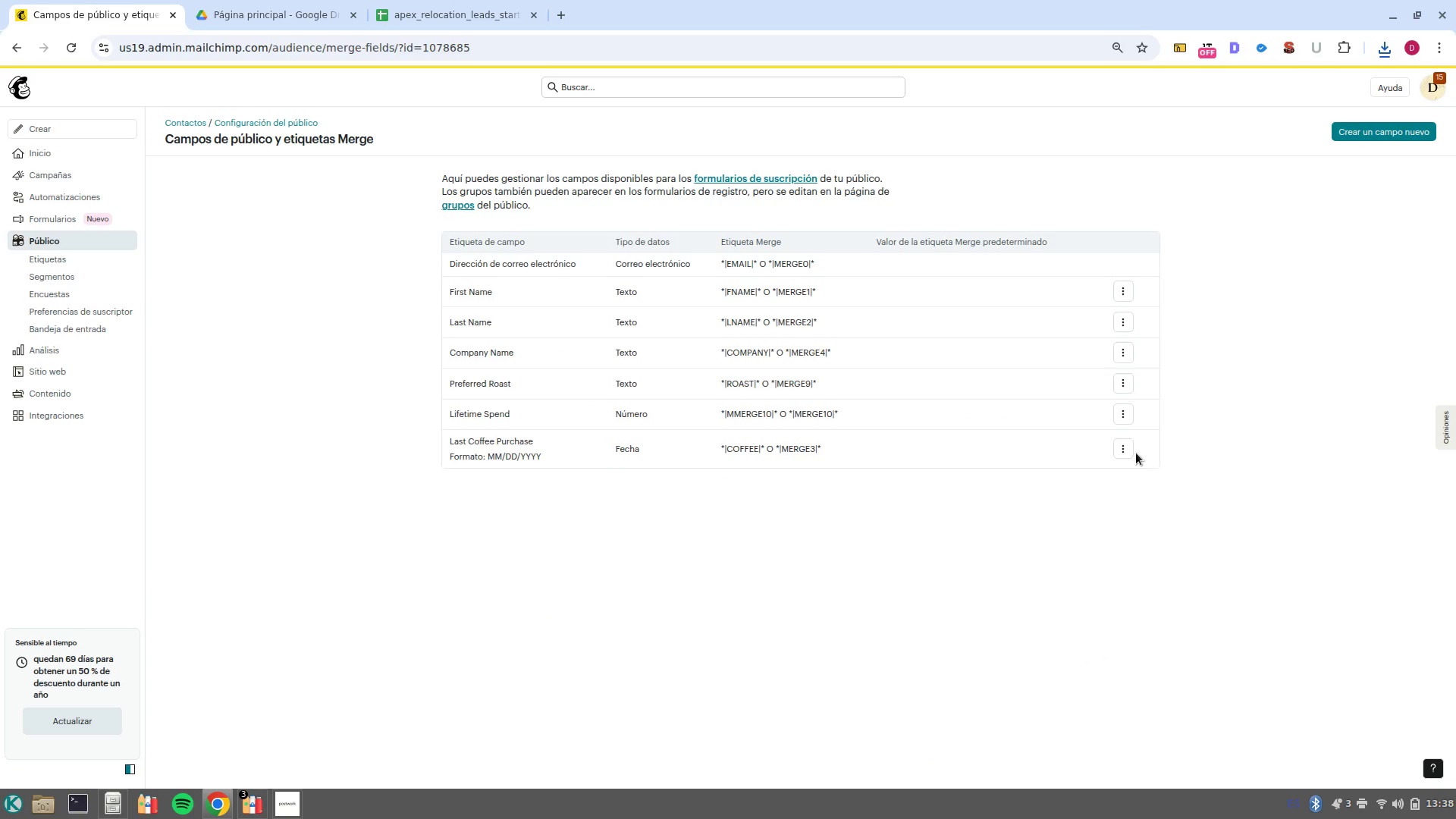 
left_click([1118, 445])
 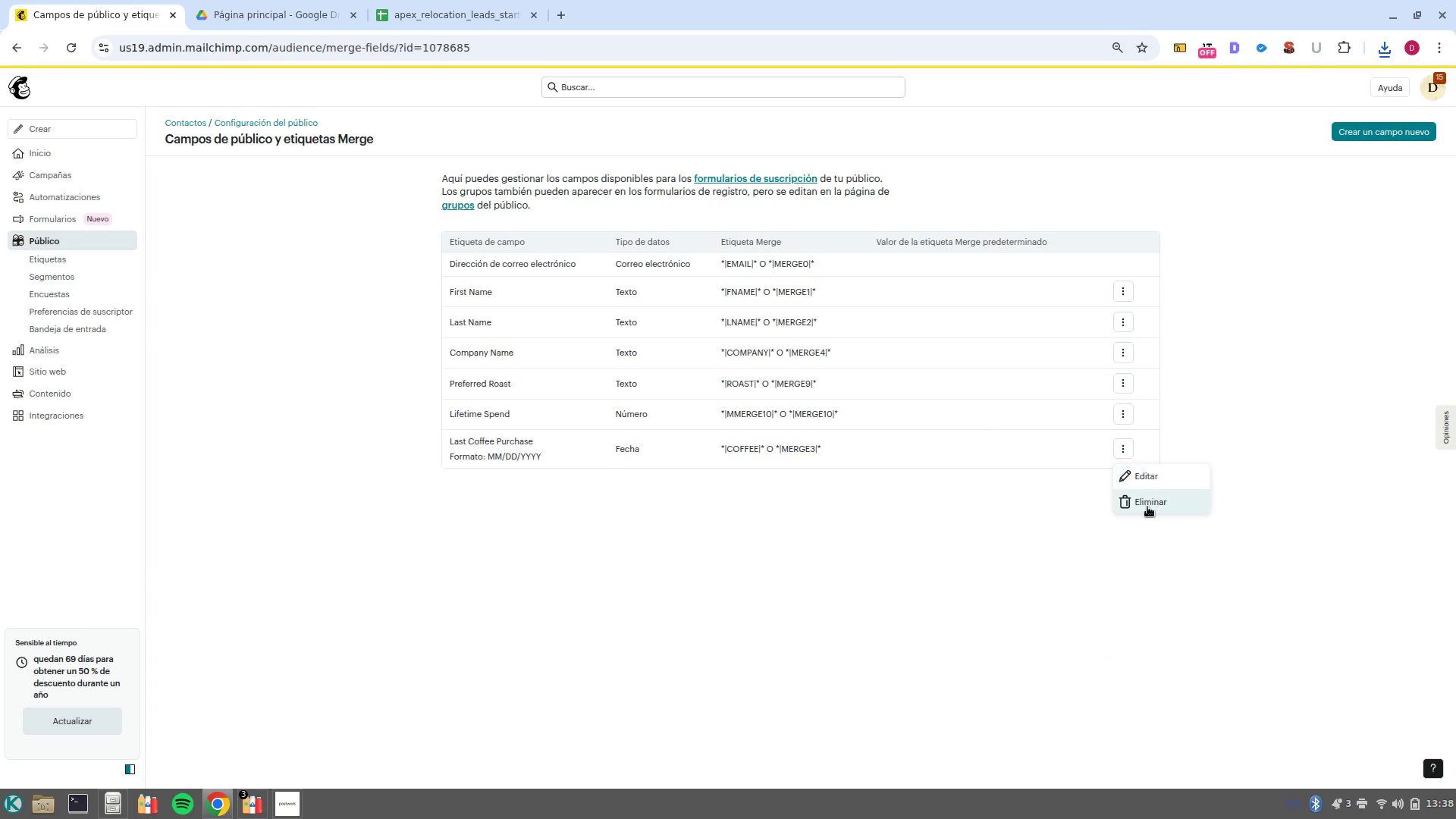 
left_click([1147, 507])
 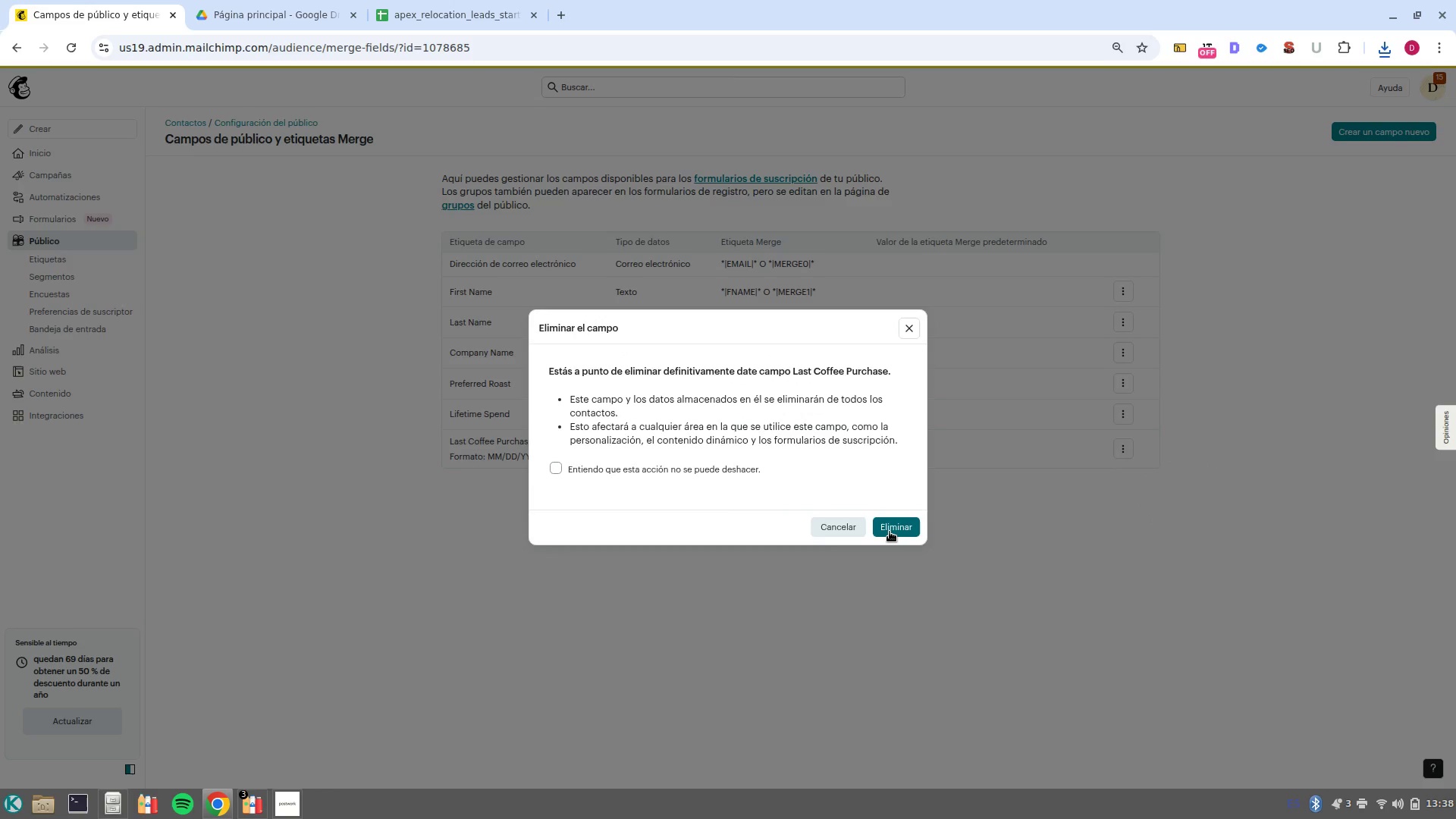 
left_click([890, 532])
 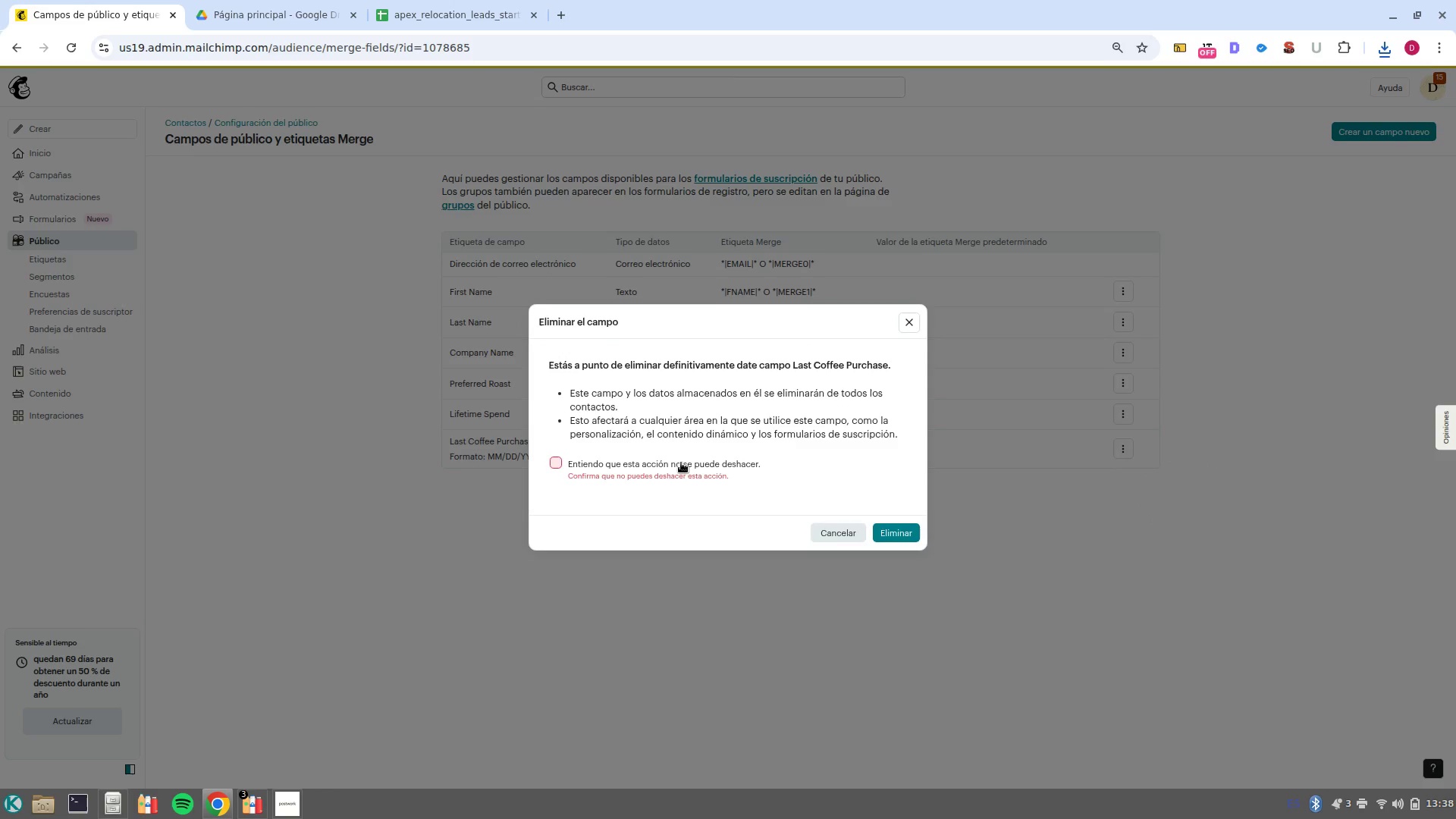 
left_click([680, 461])
 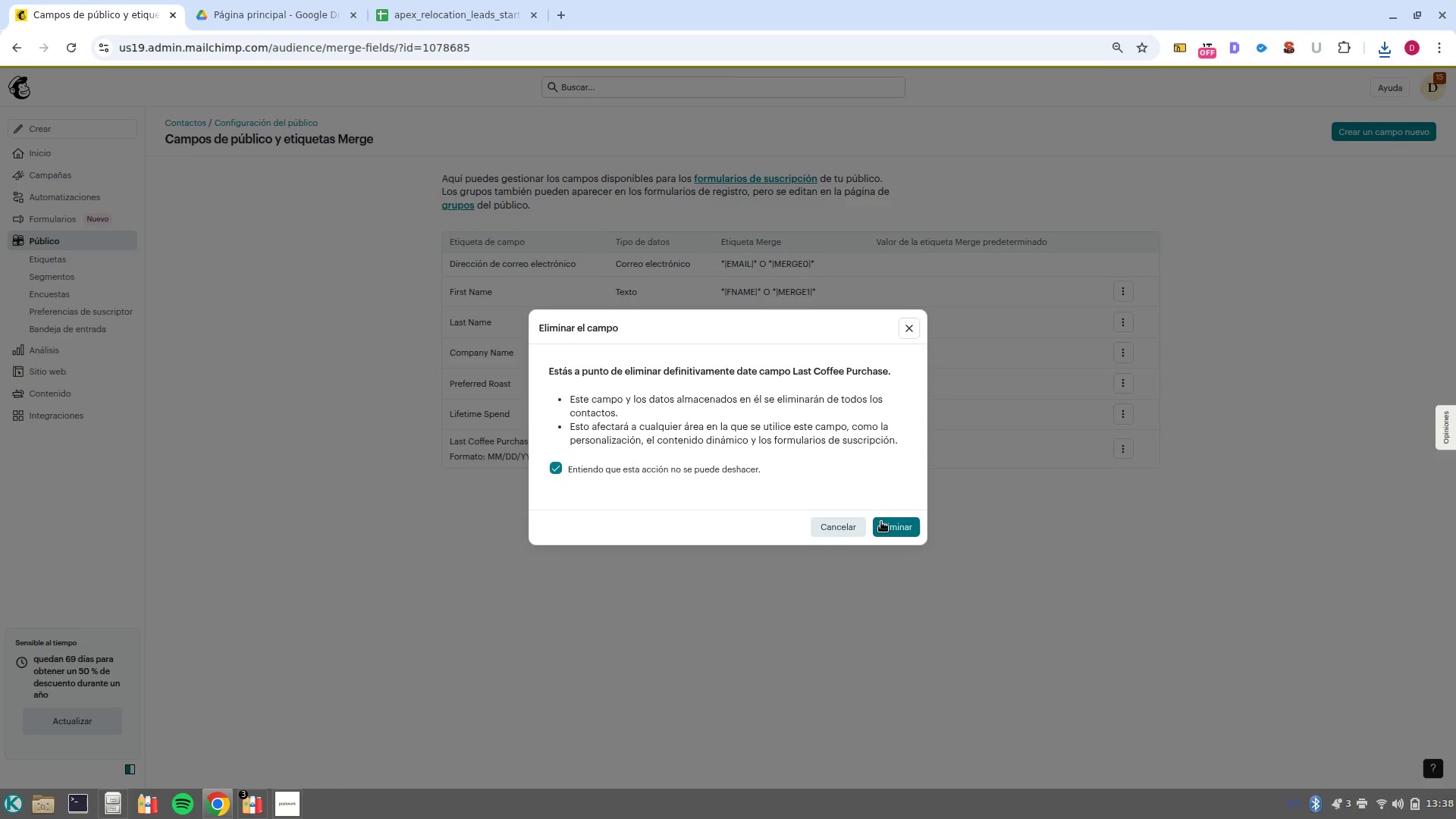 
left_click([882, 522])
 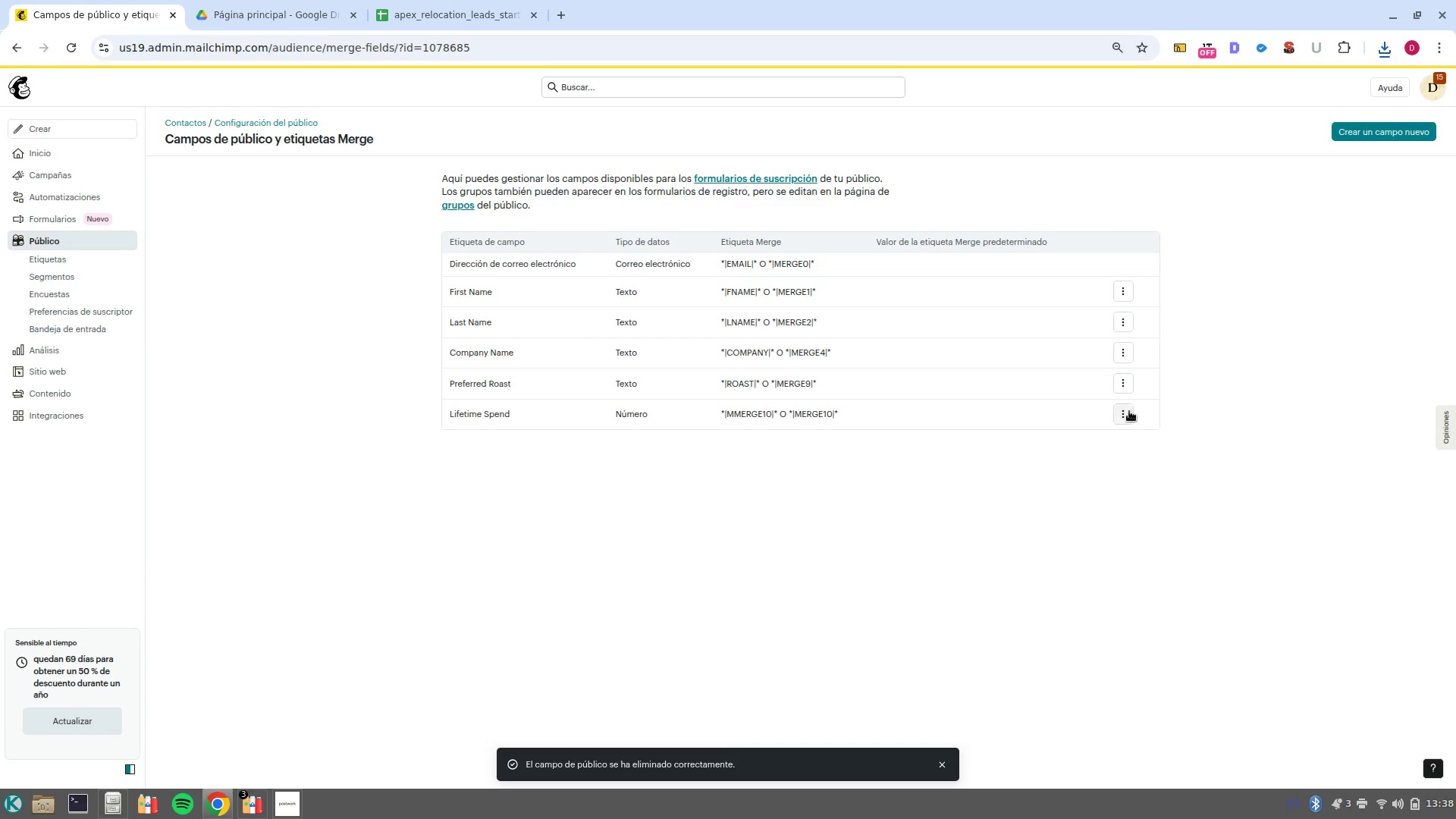 
left_click([1113, 412])
 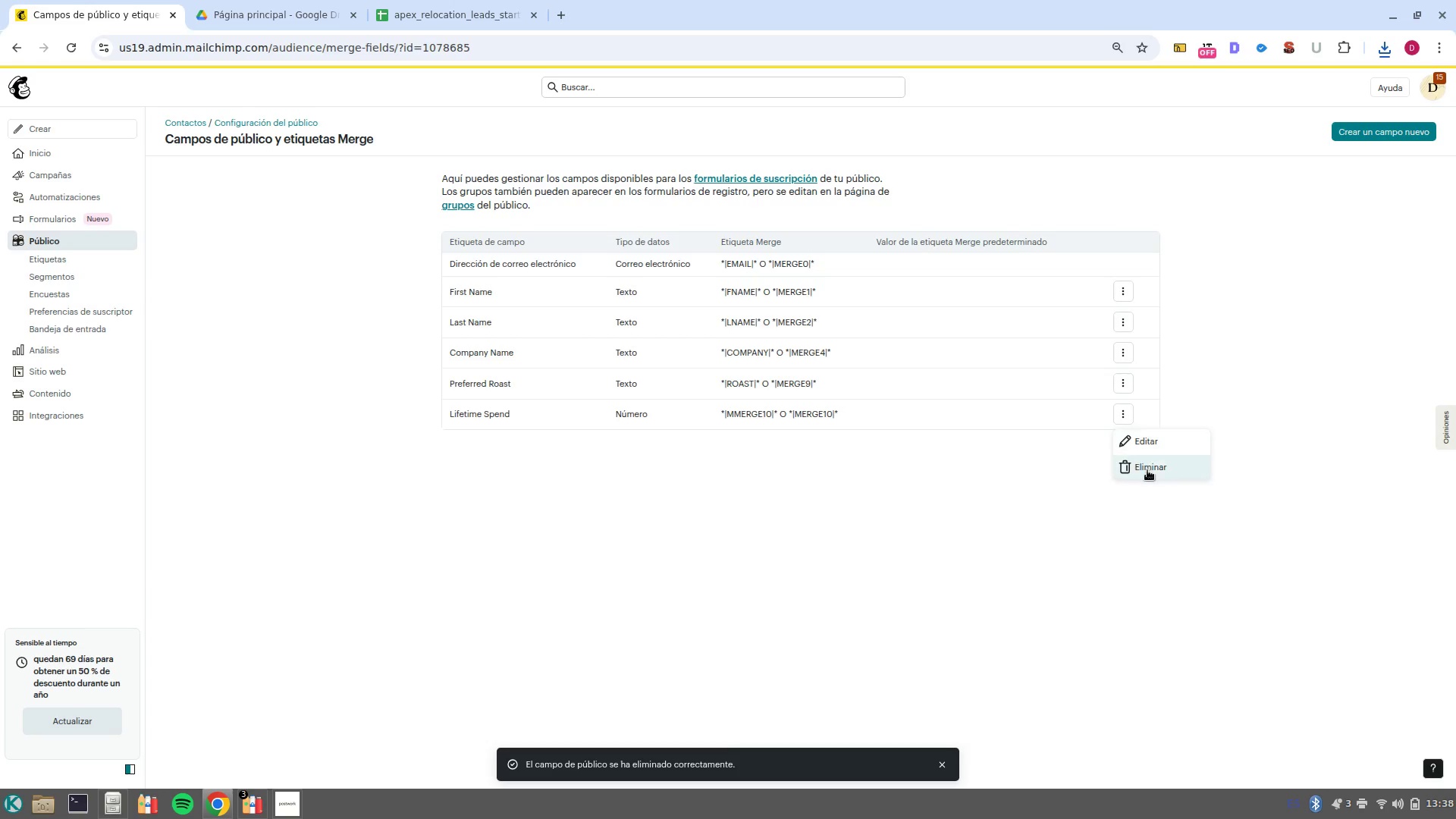 
left_click([1147, 470])
 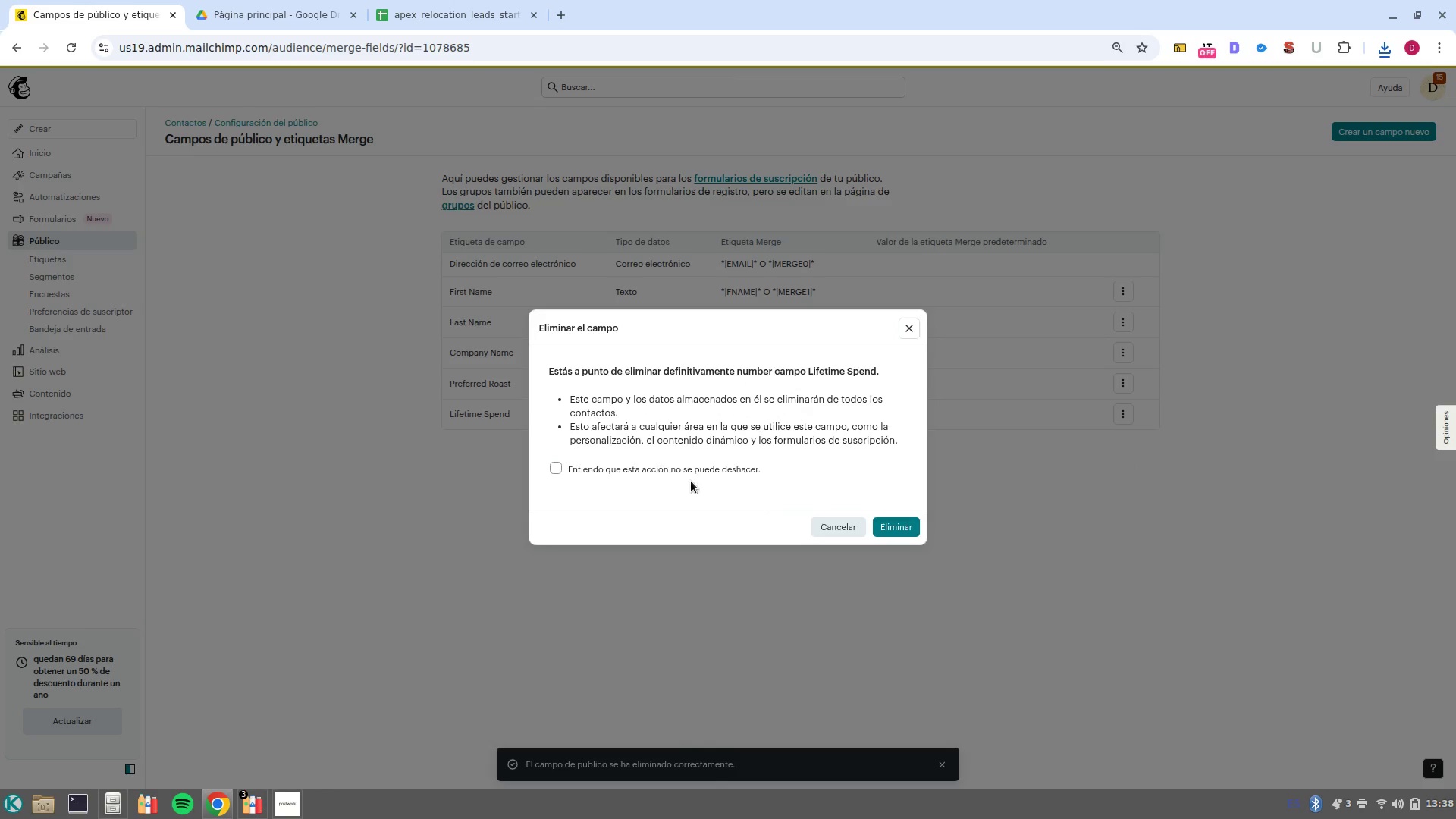 
left_click([676, 467])
 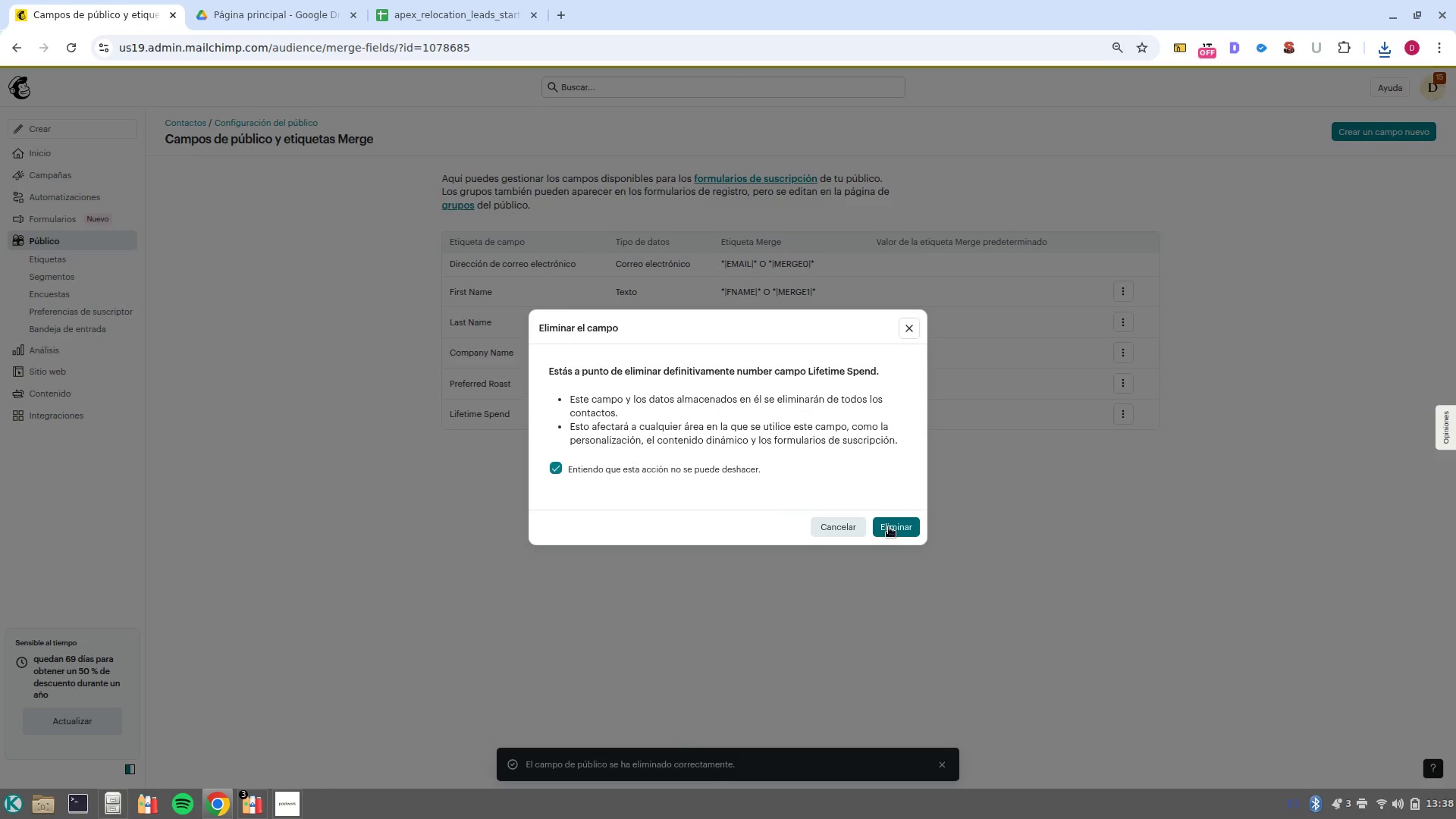 
left_click([889, 527])
 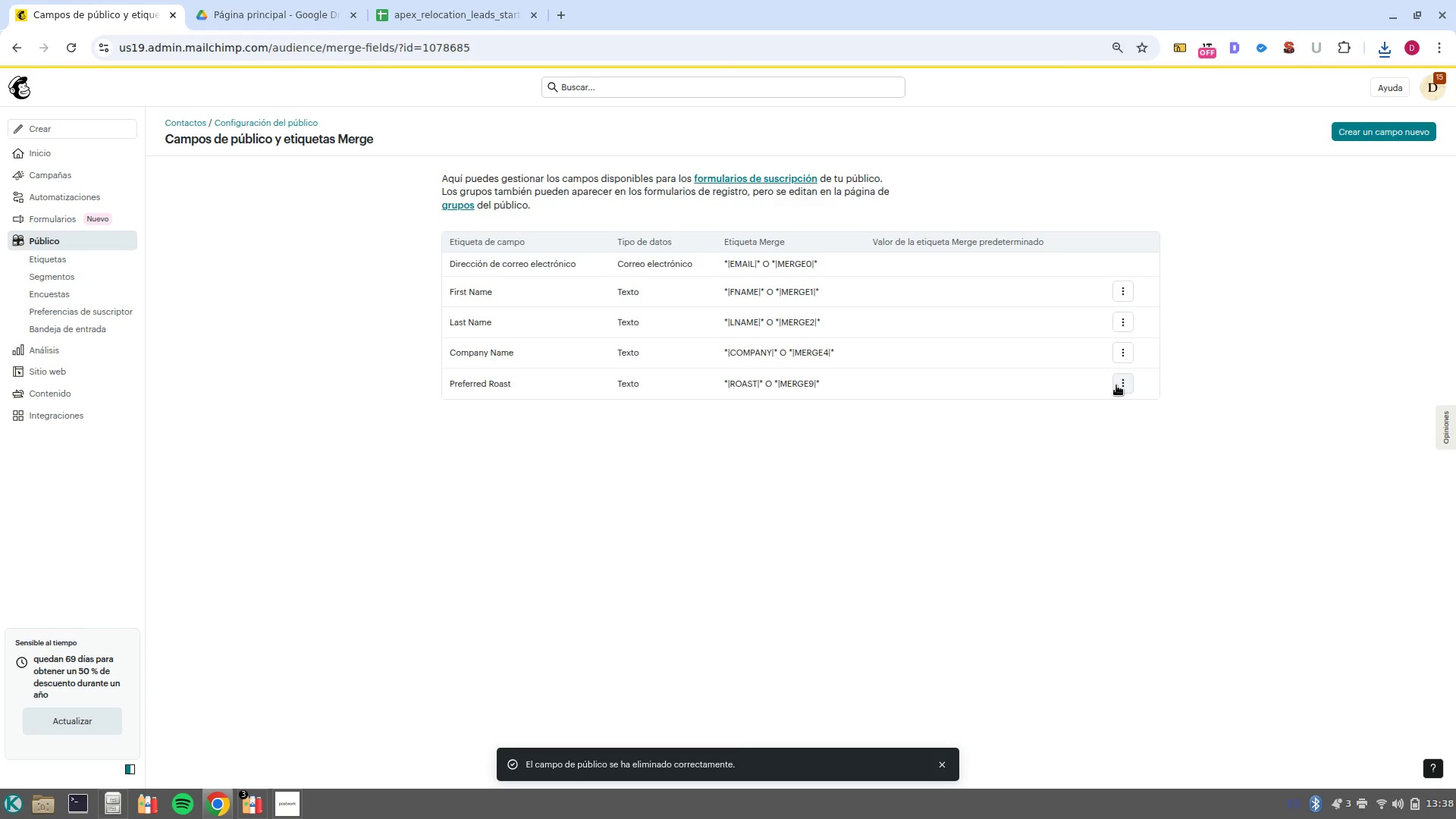 
left_click([1124, 386])
 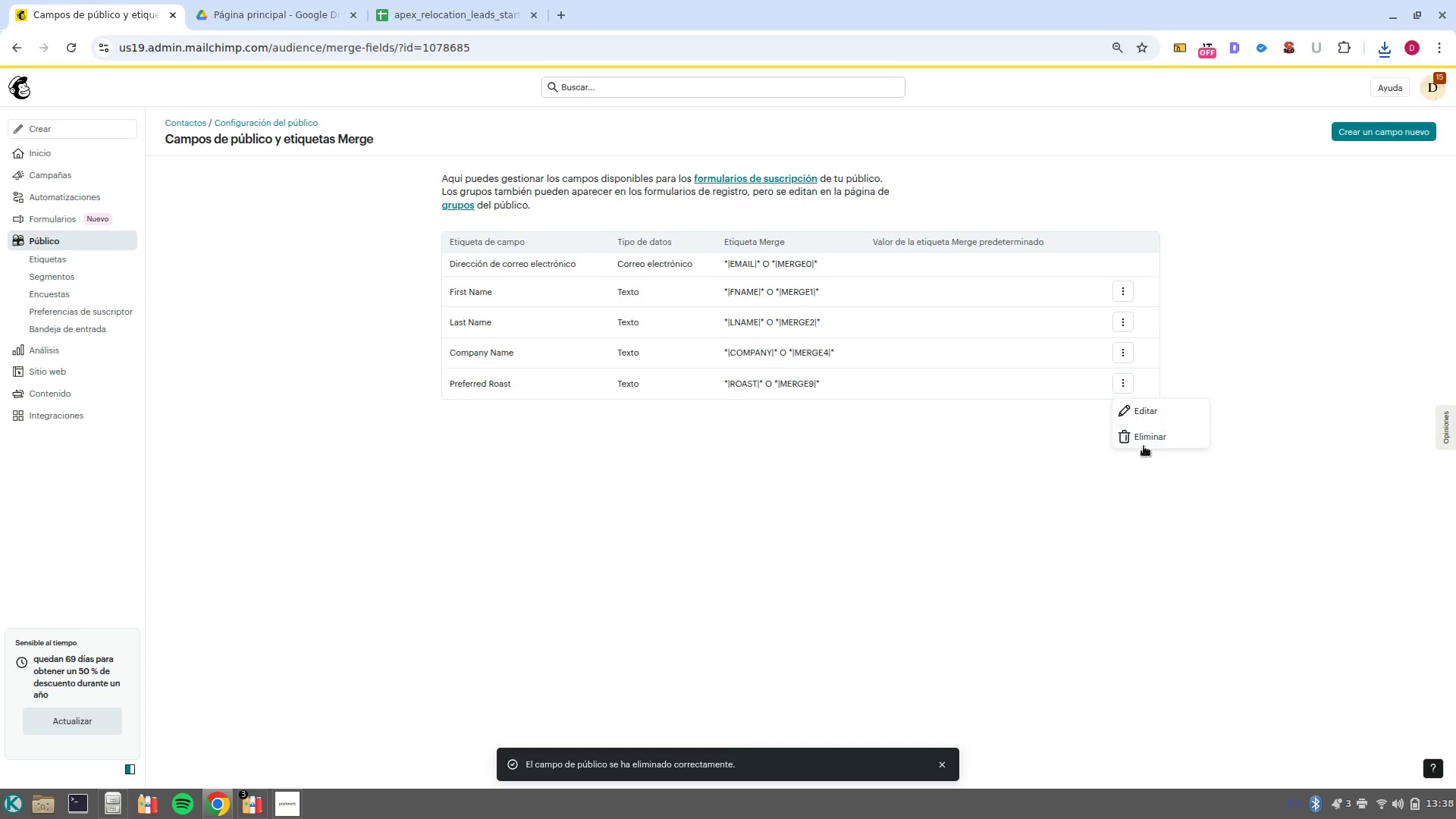 
left_click([1147, 441])
 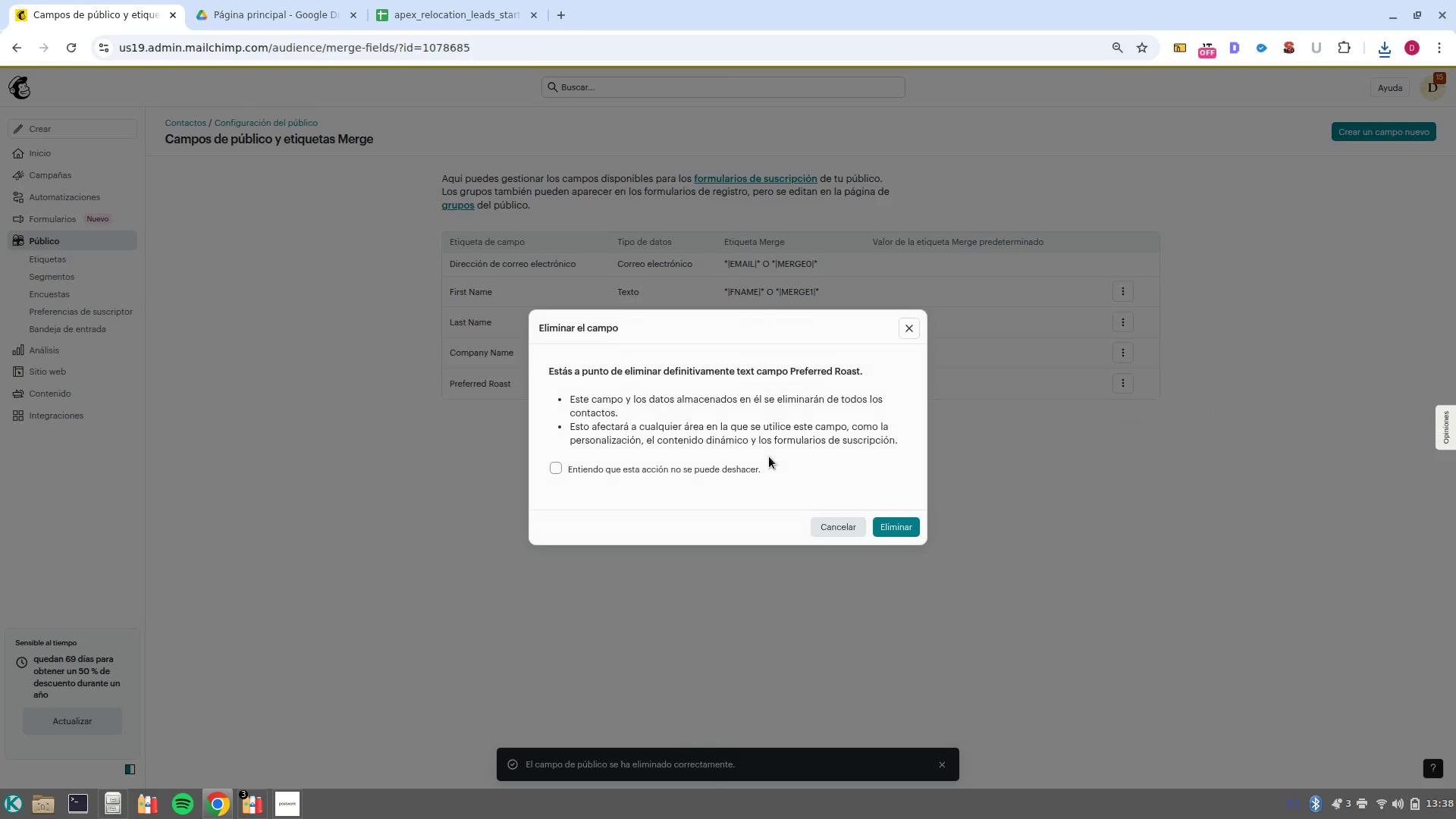 
left_click([743, 472])
 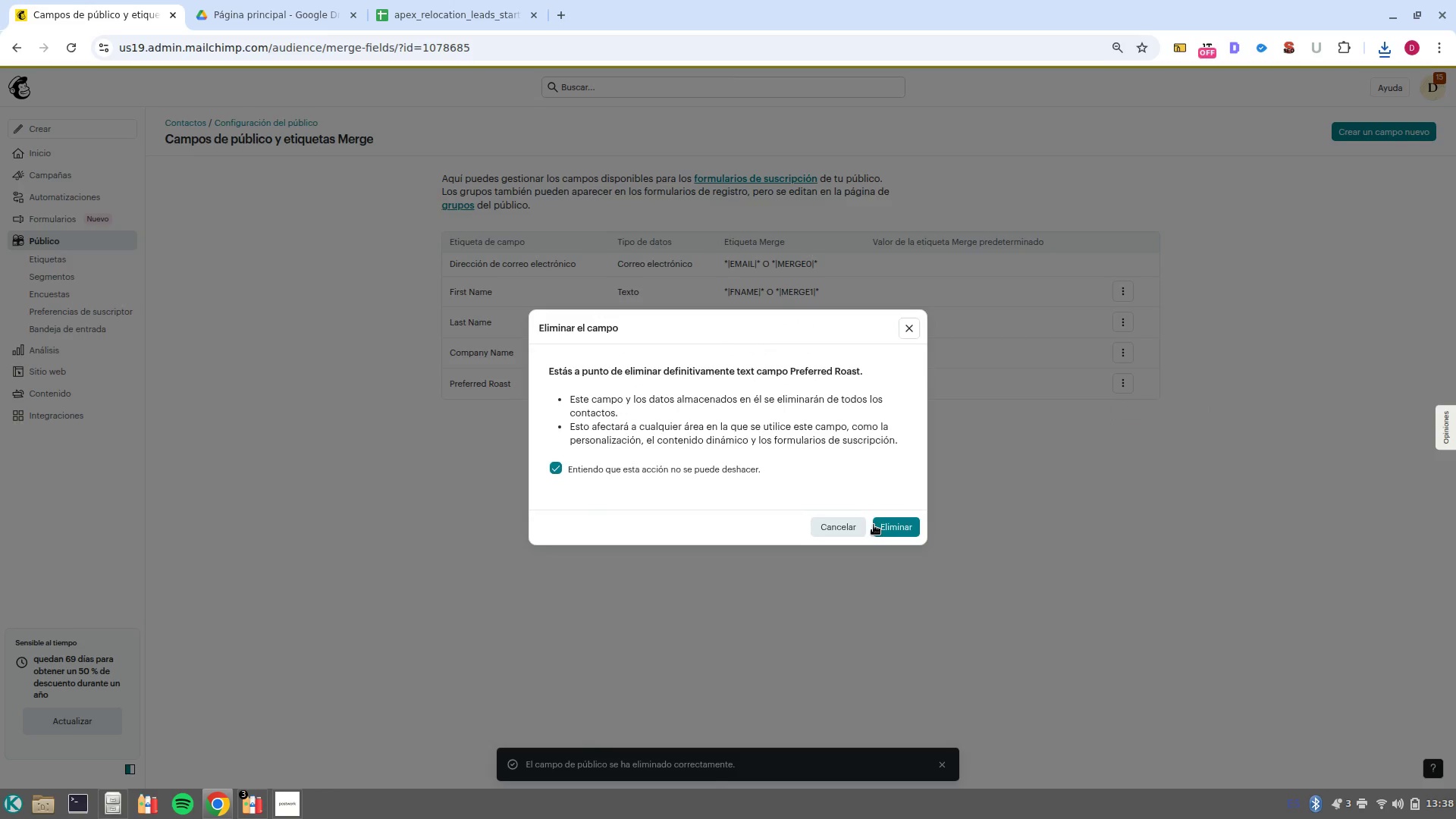 
left_click([741, 458])
 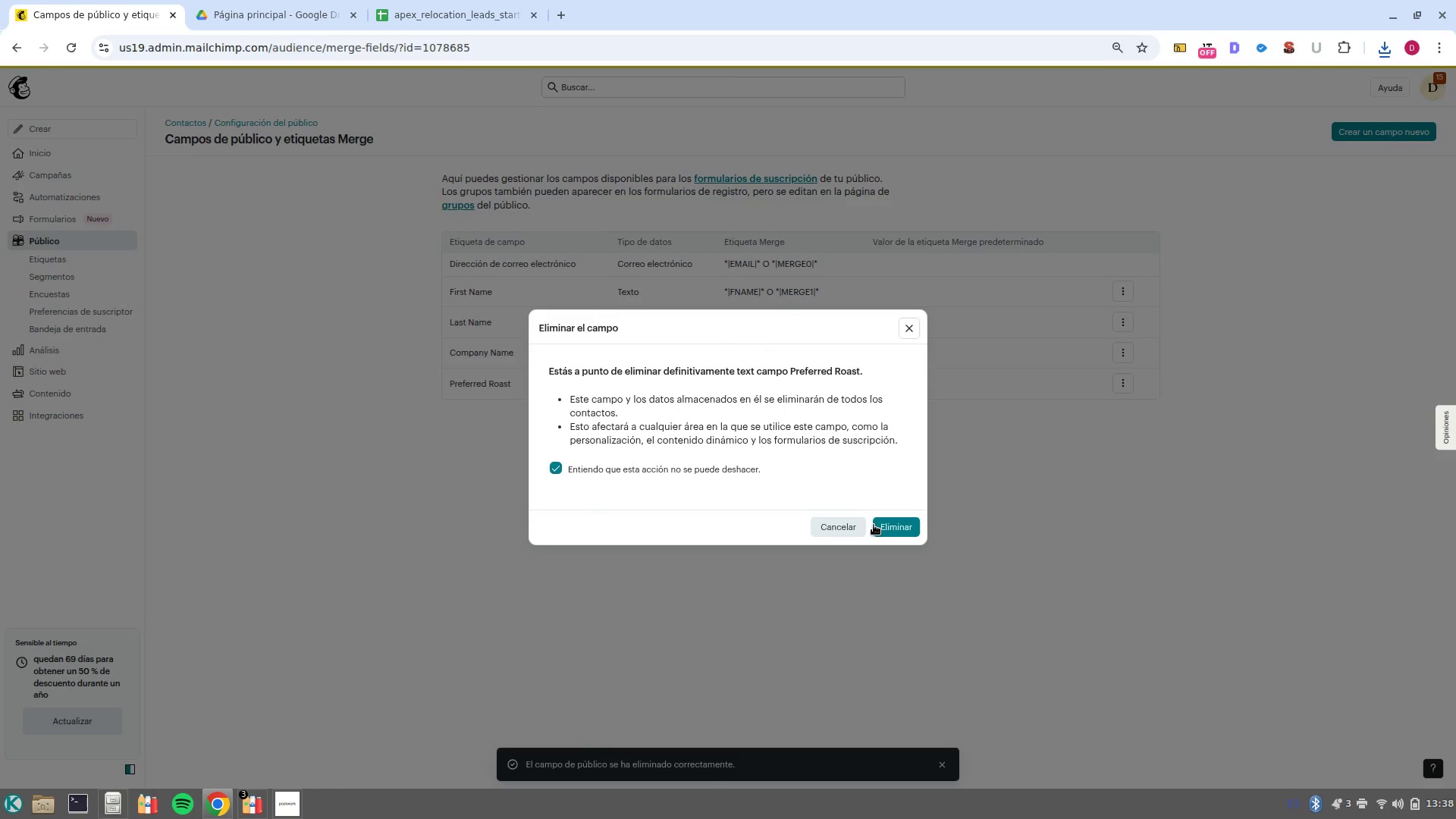 
left_click([881, 528])
 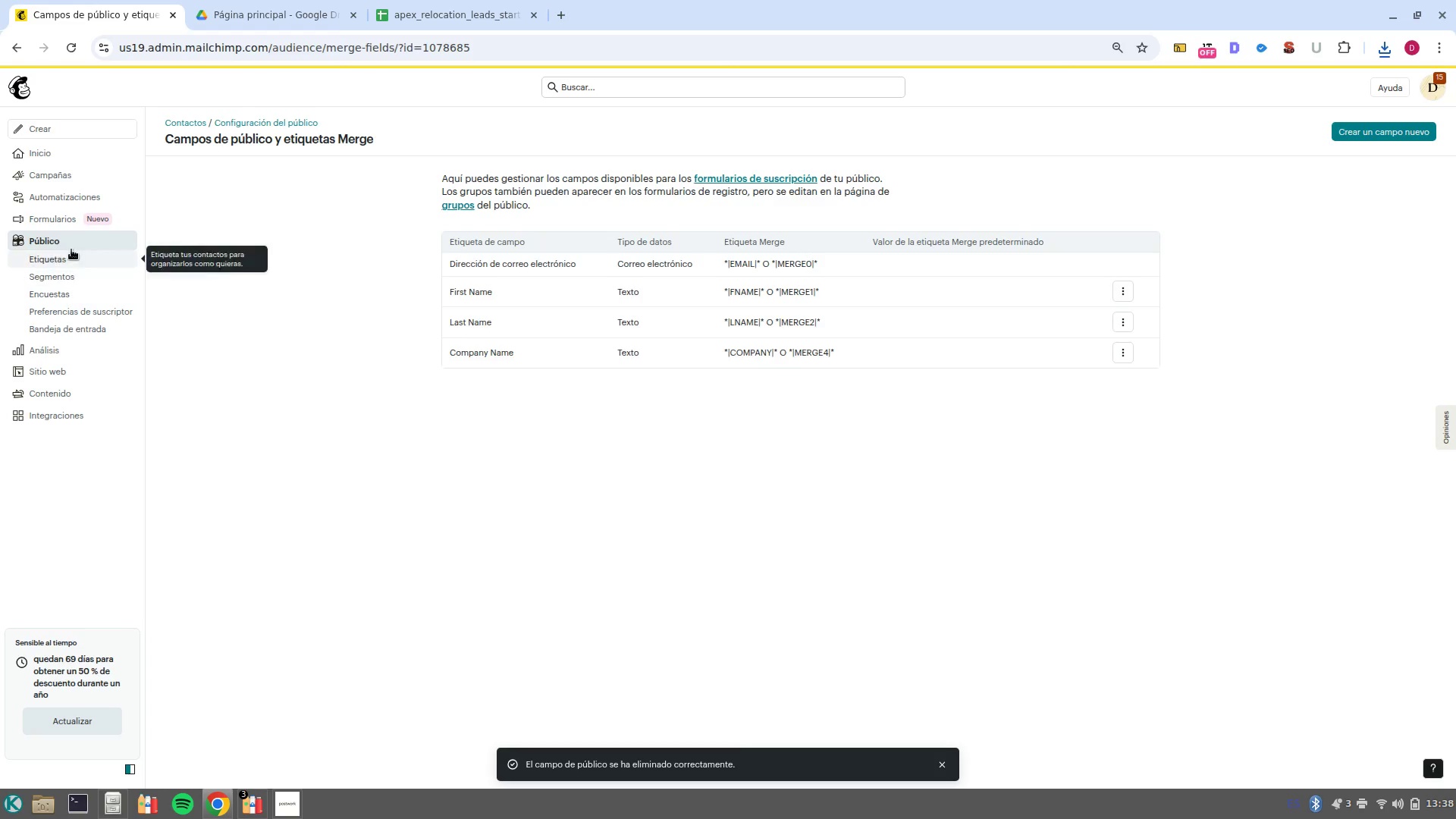 
left_click([64, 245])
 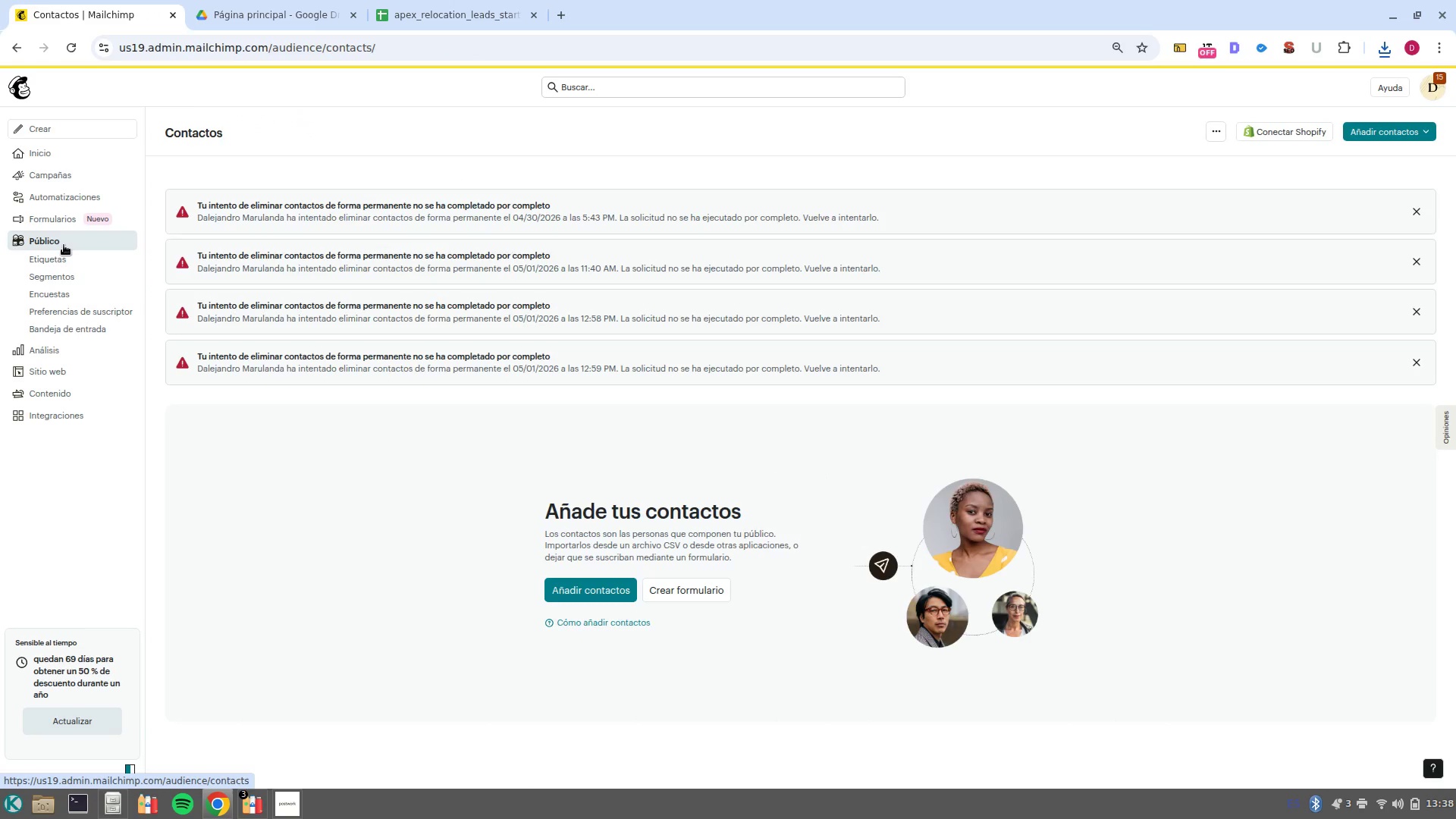 
wait(6.42)
 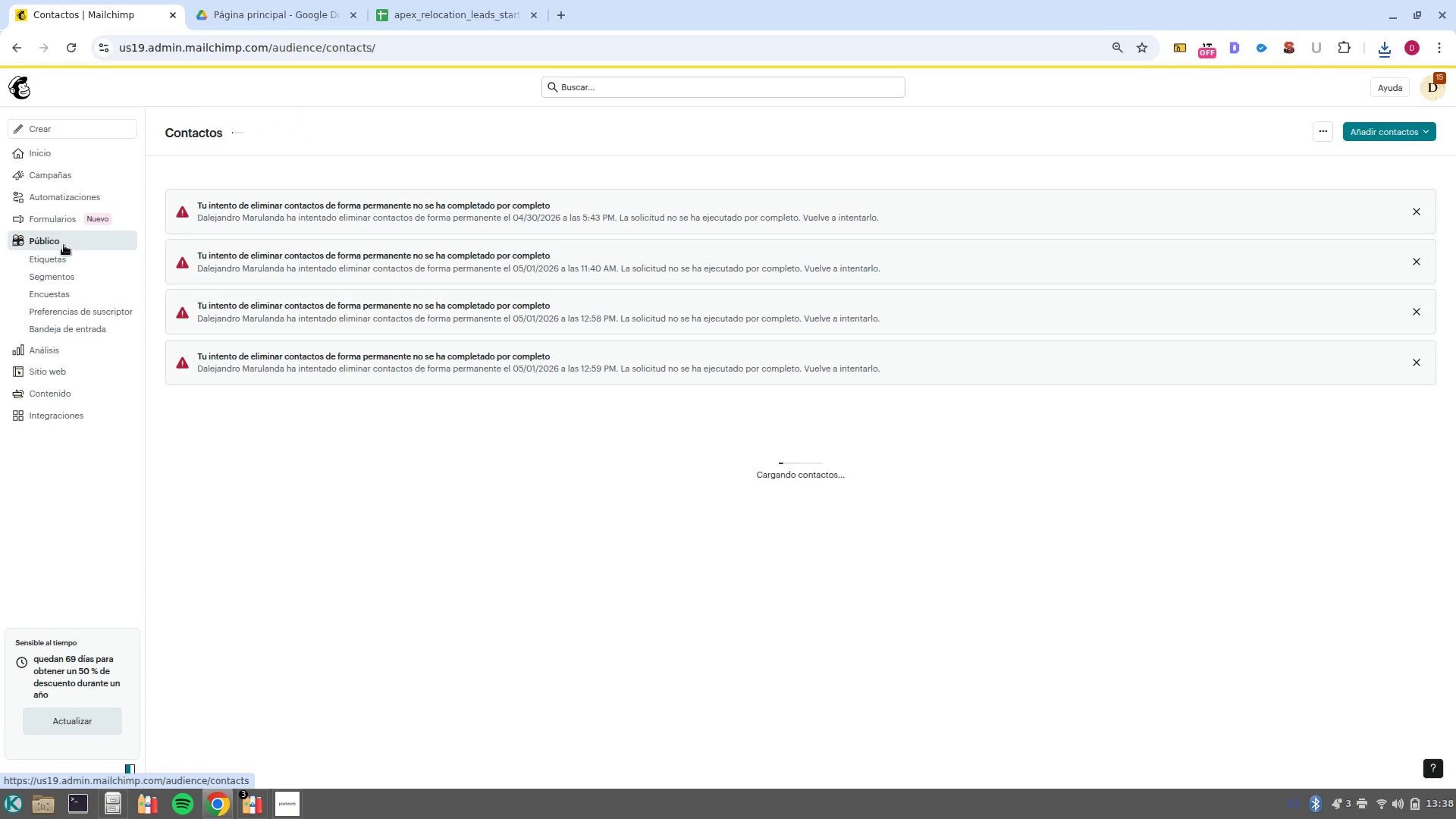 
left_click([585, 599])
 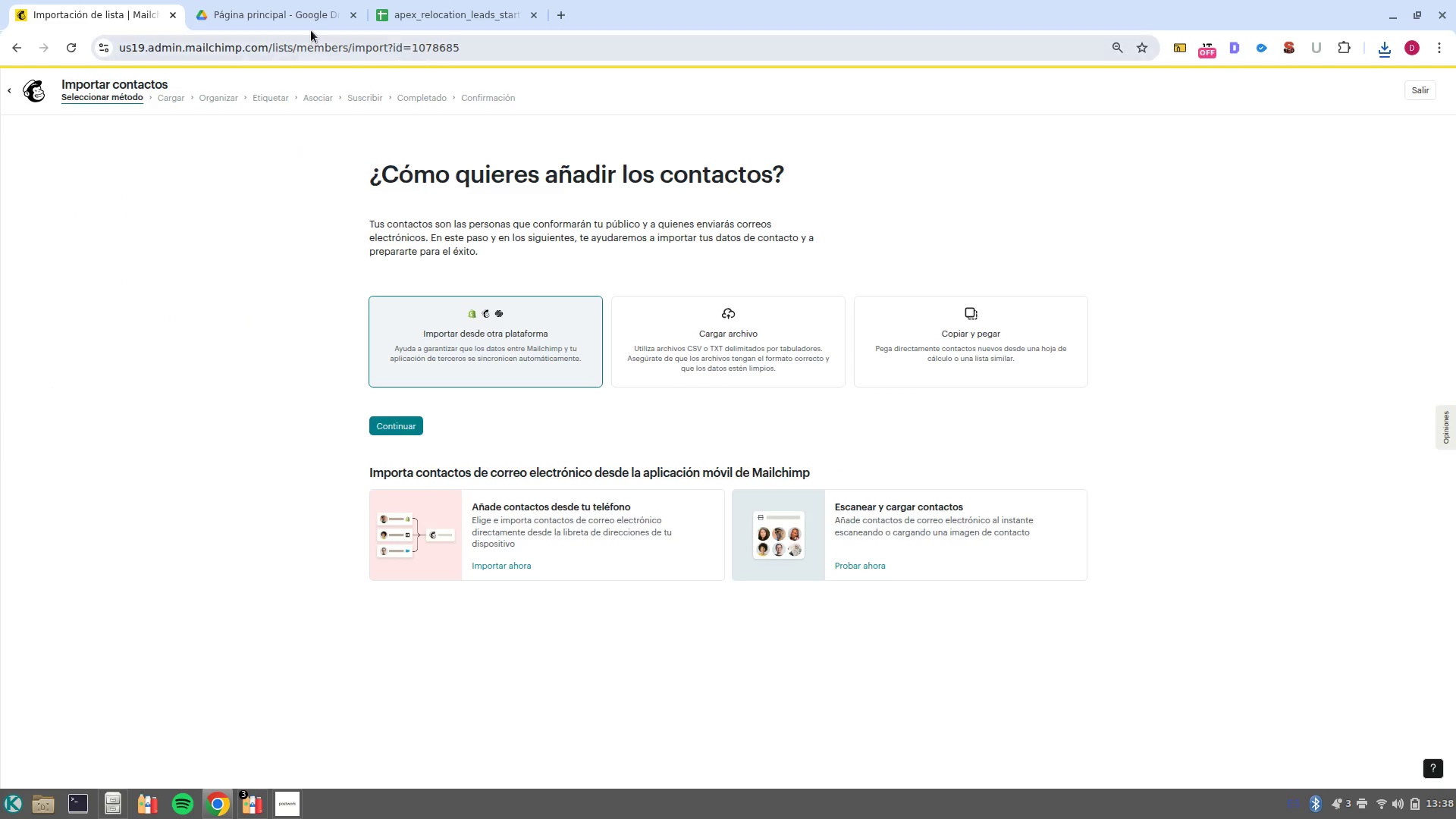 
left_click([354, 18])
 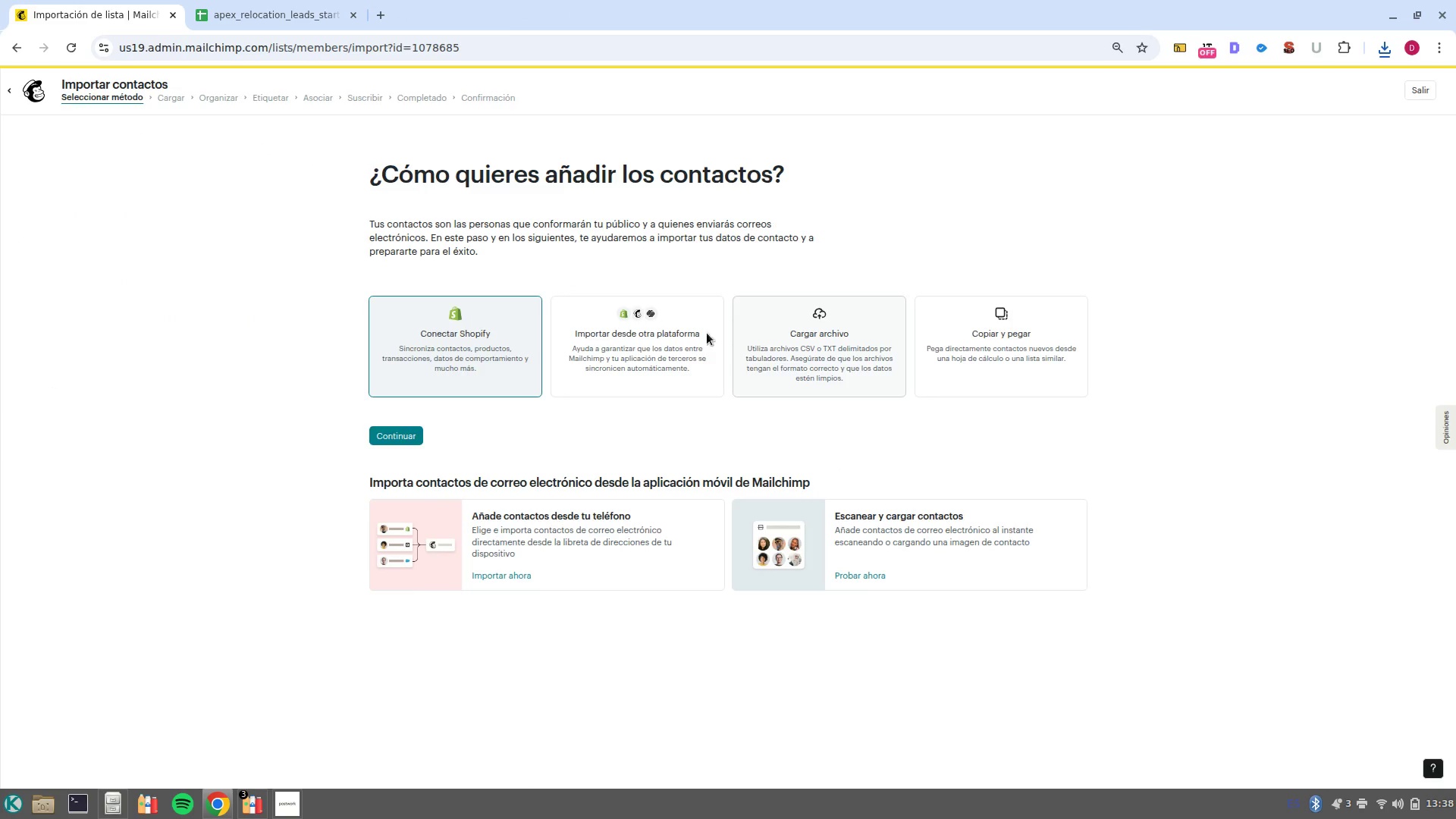 
left_click([679, 320])
 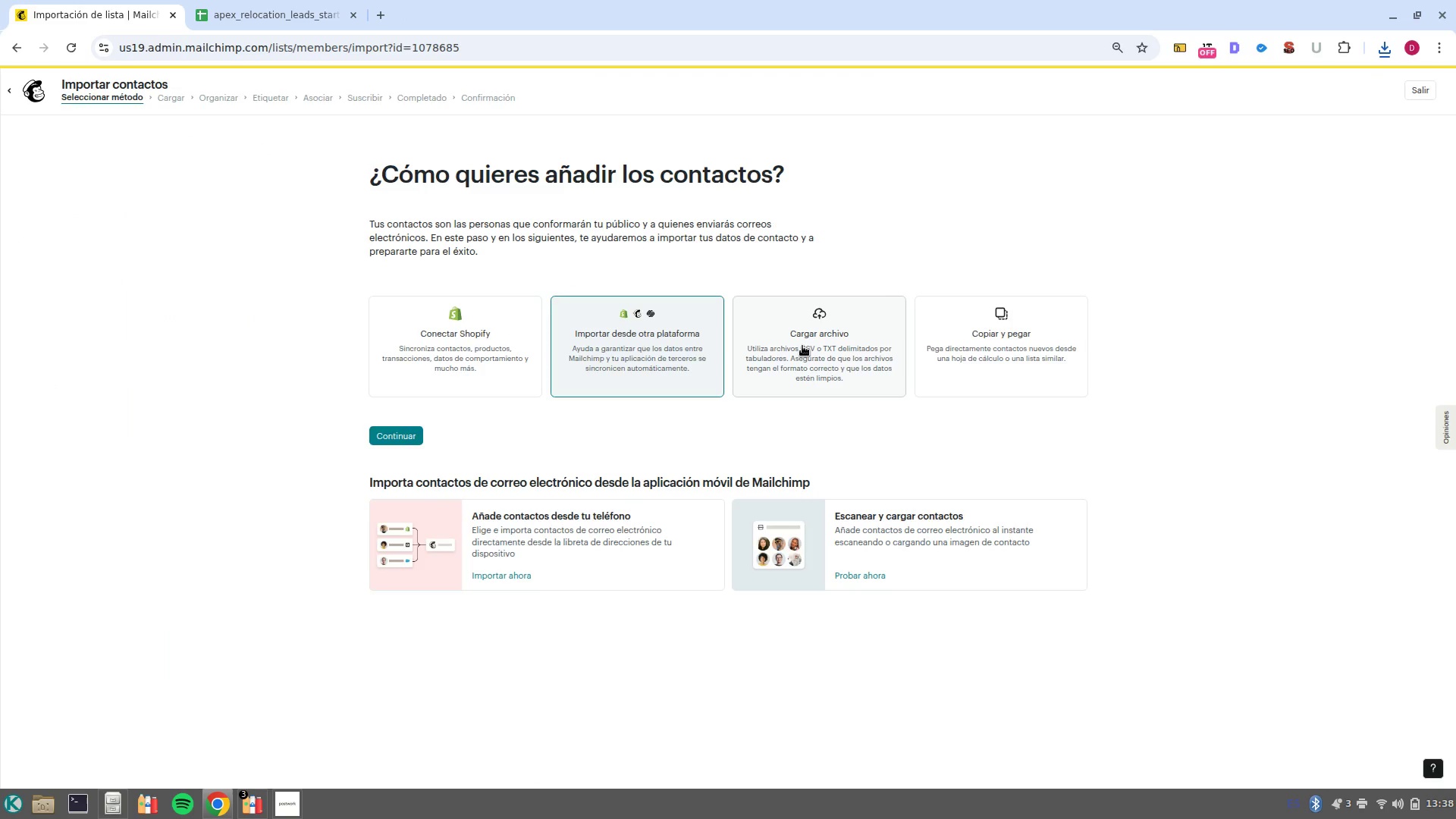 
left_click([803, 346])
 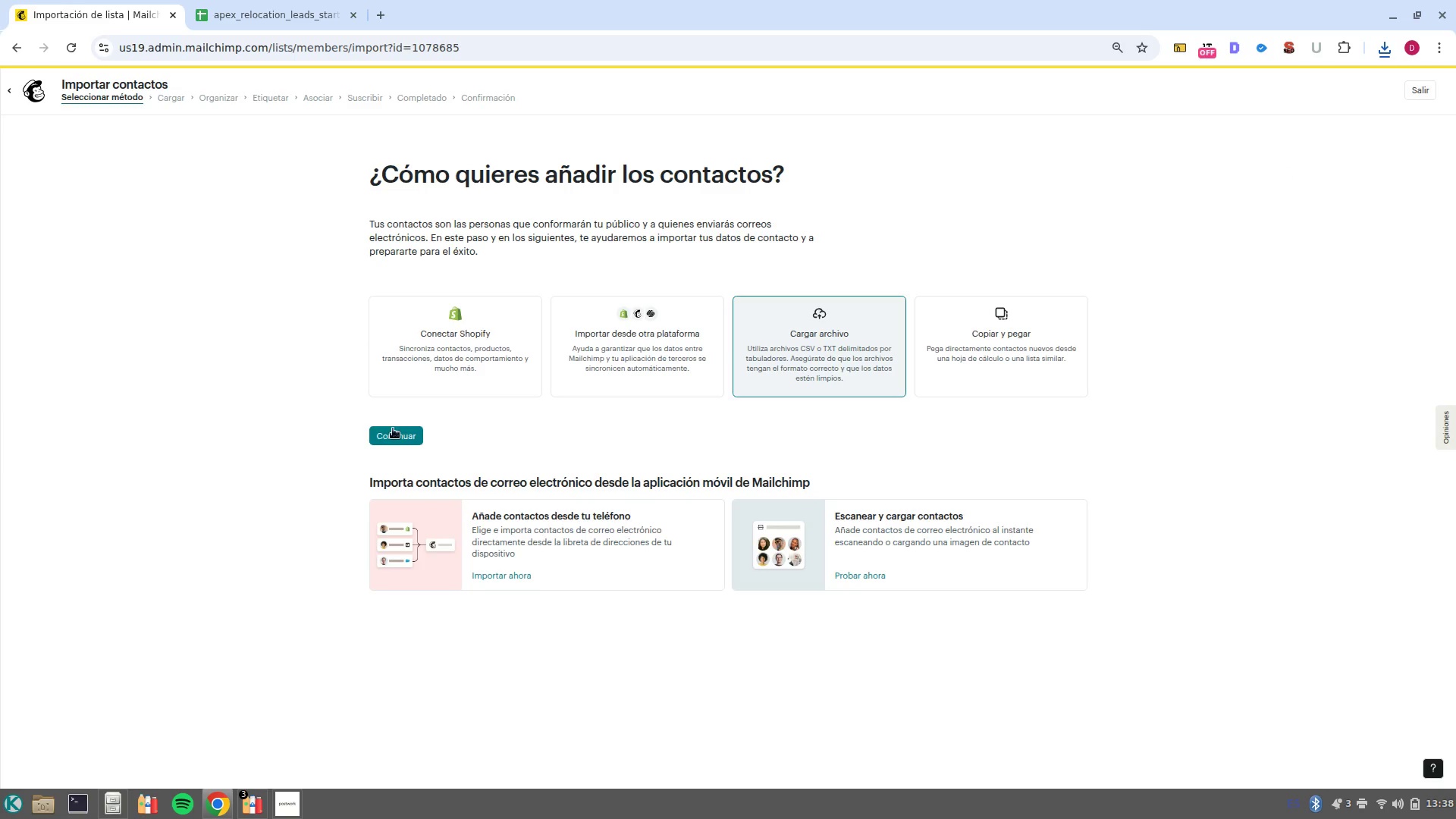 
left_click([385, 441])
 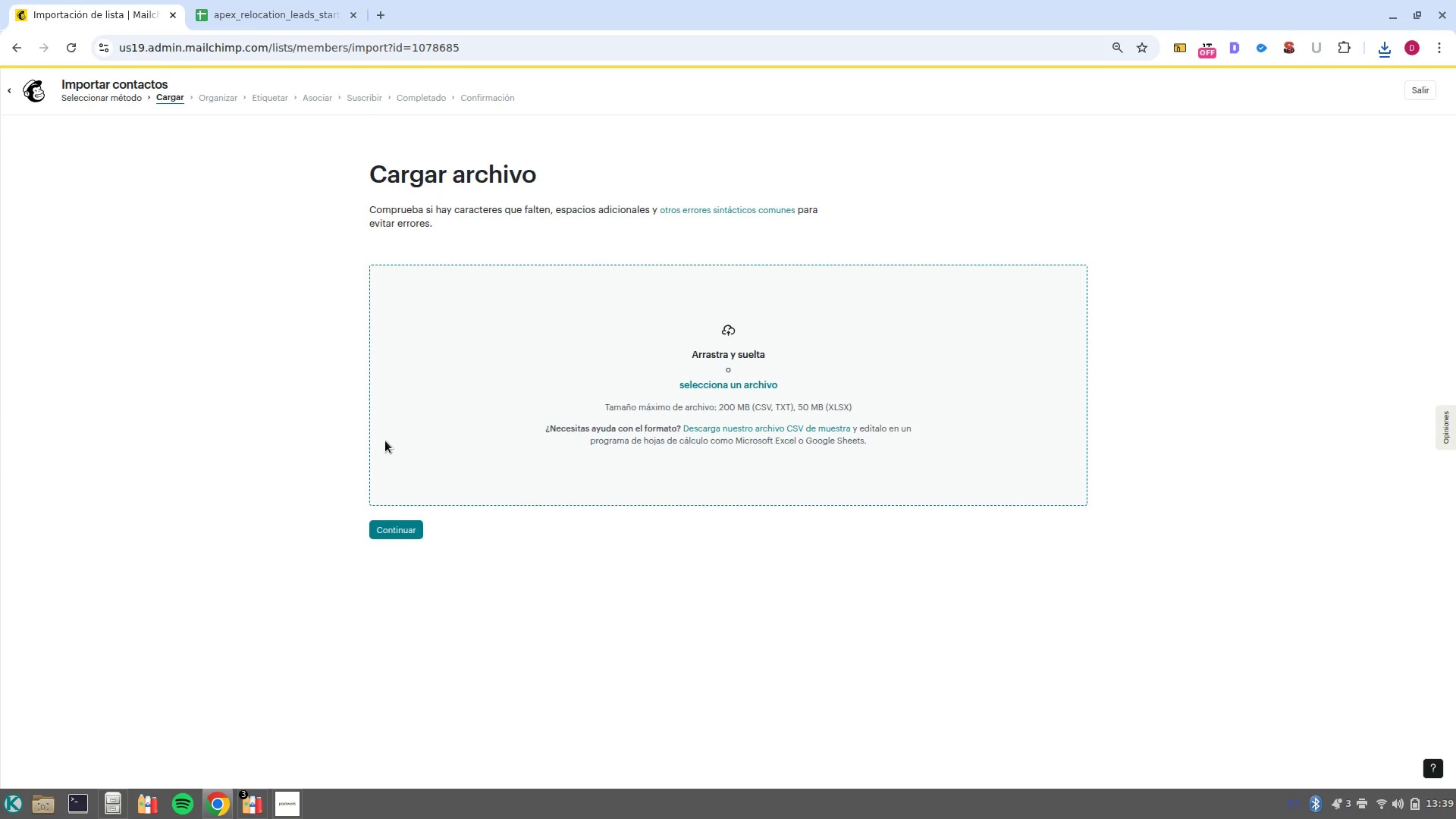 
wait(7.36)
 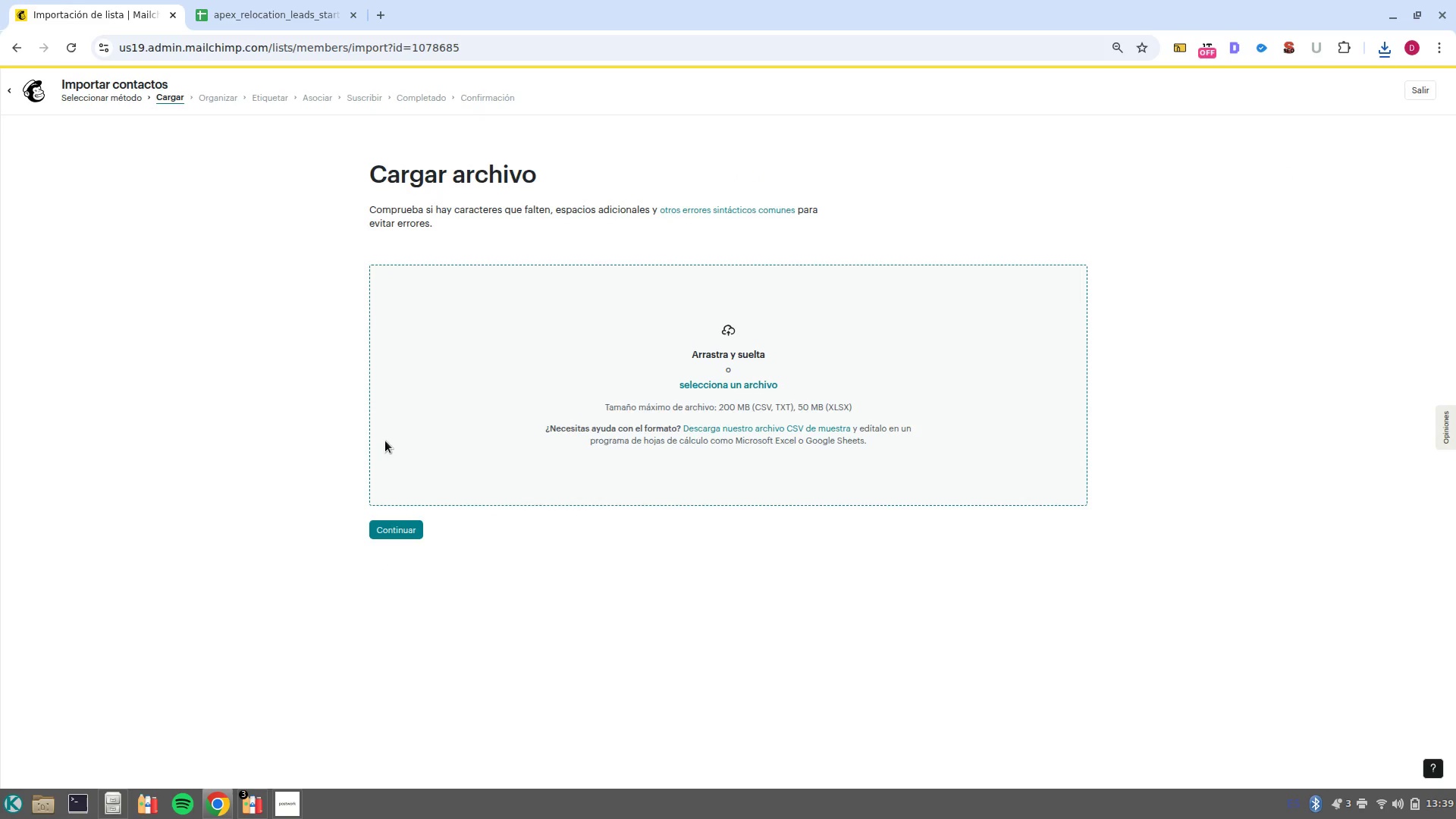 
left_click([723, 384])
 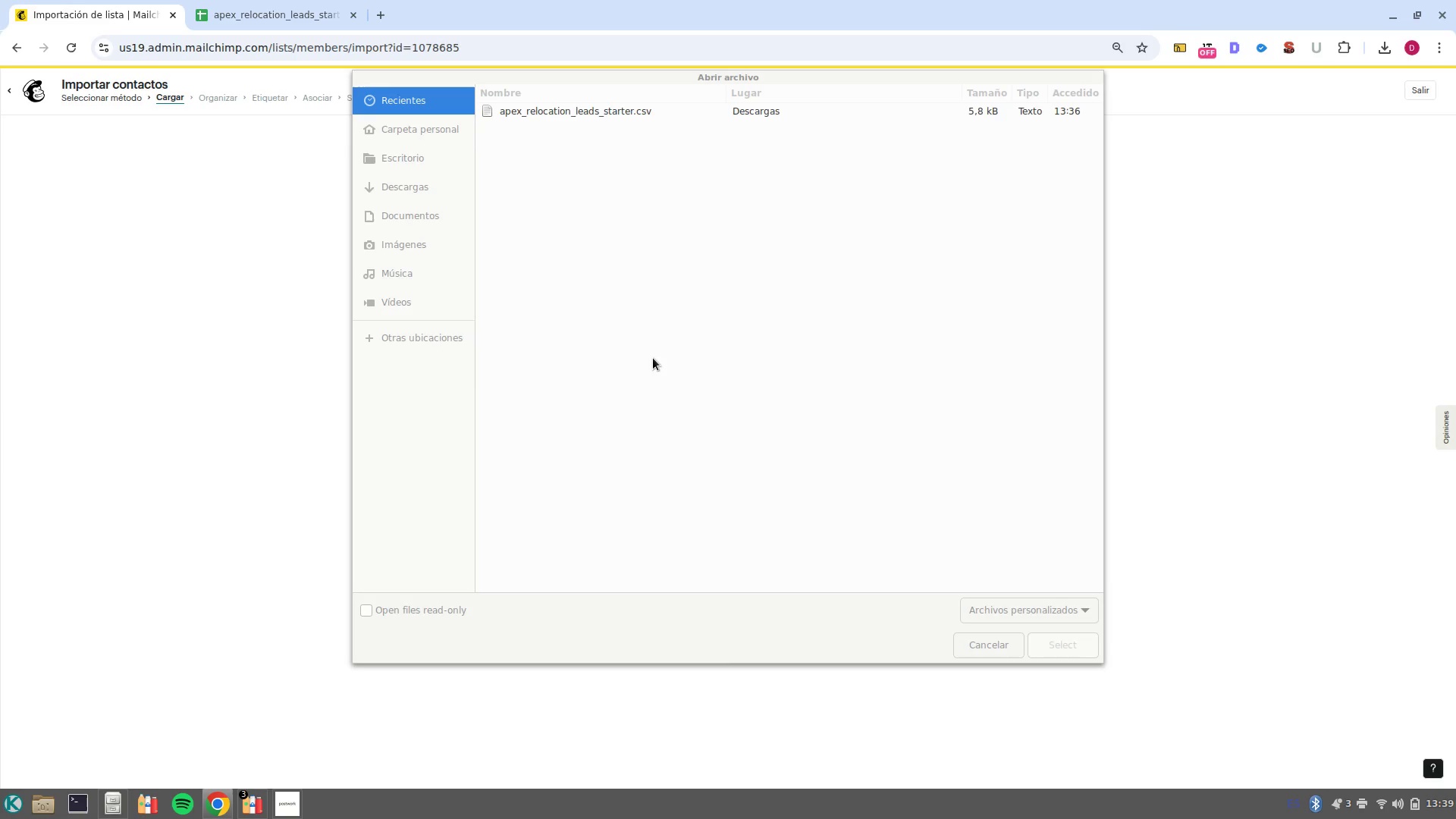 
left_click([418, 195])
 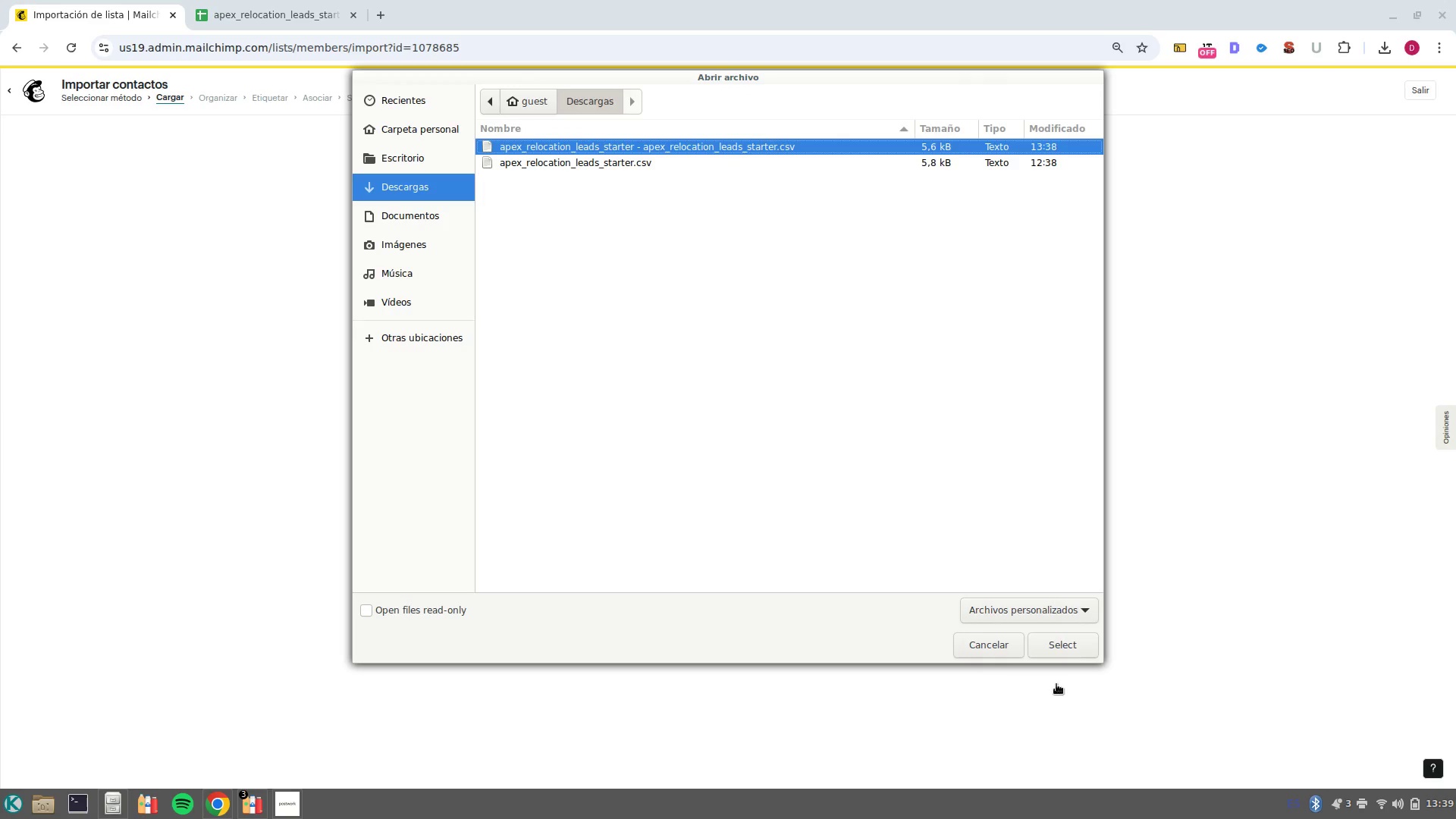 
left_click([1074, 646])
 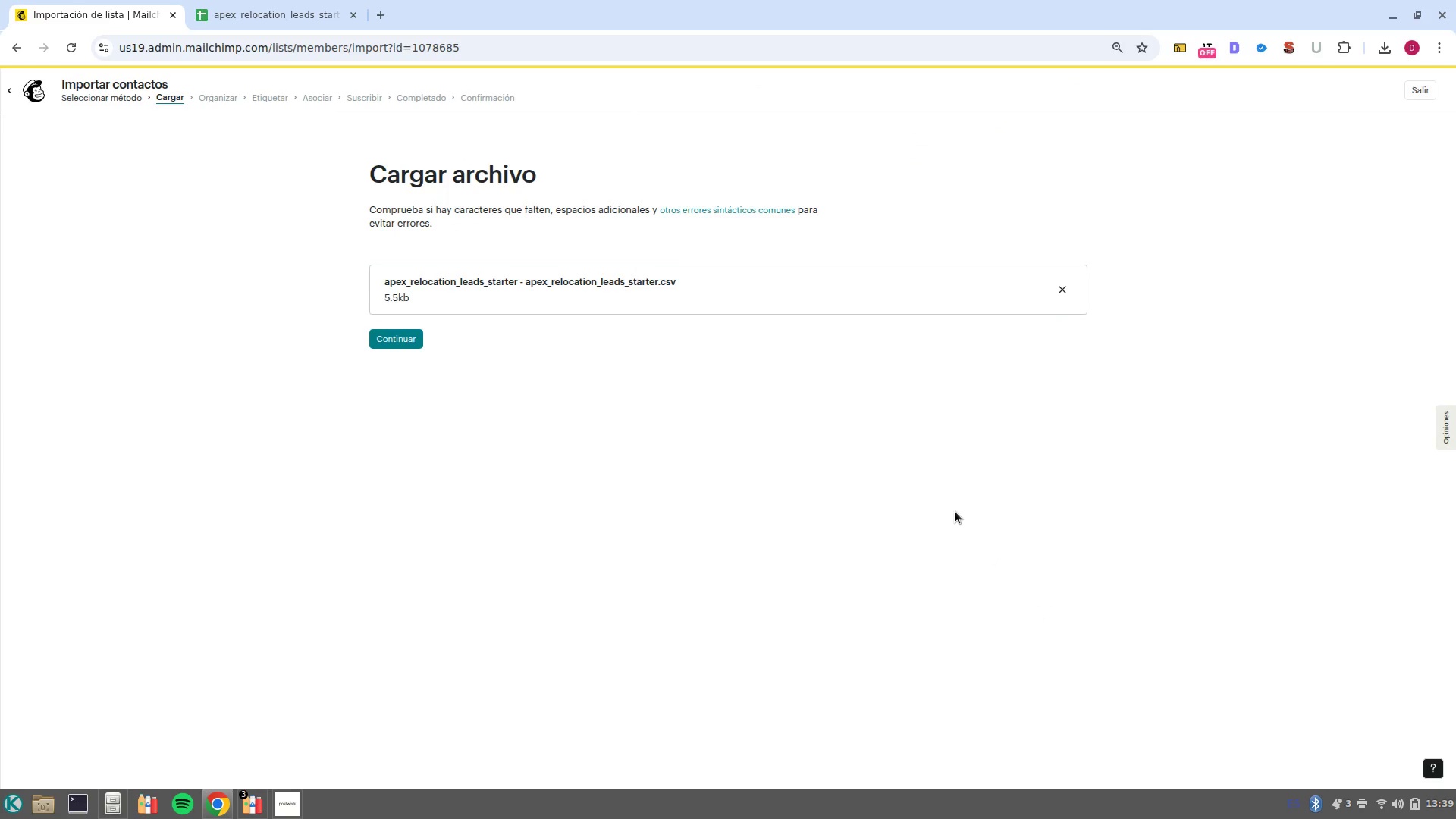 
wait(8.88)
 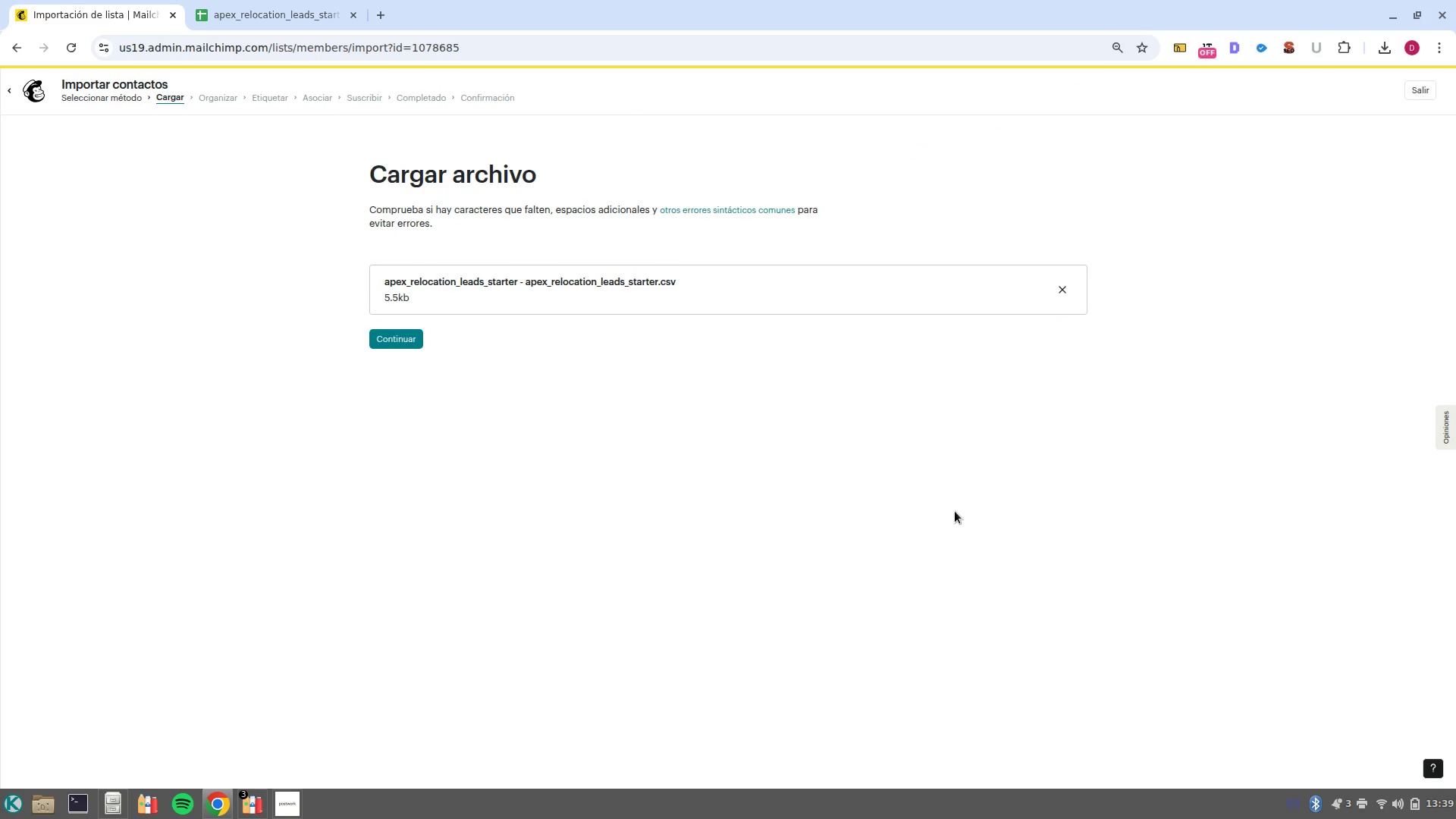 
left_click([400, 350])
 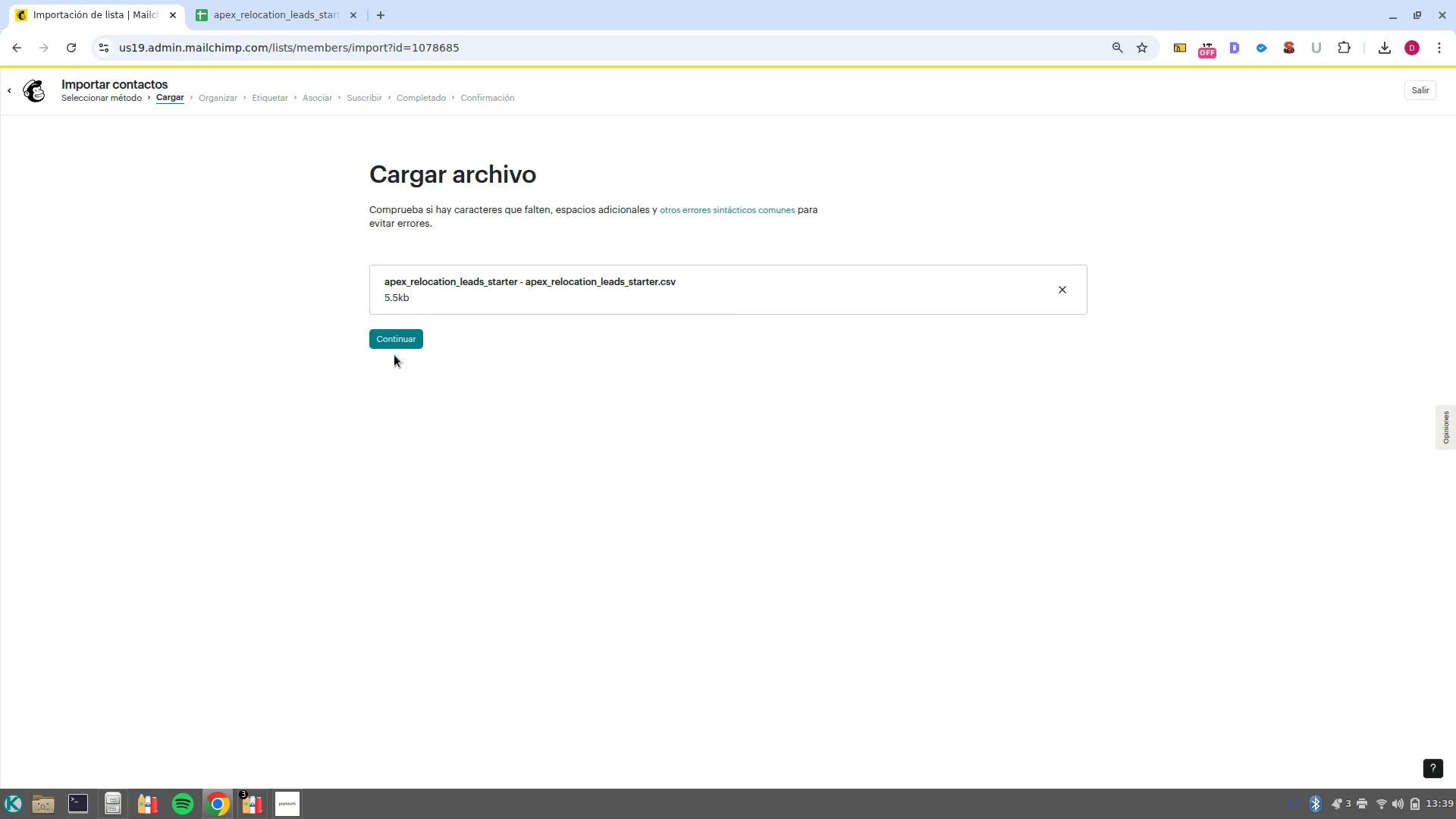 
left_click([406, 326])
 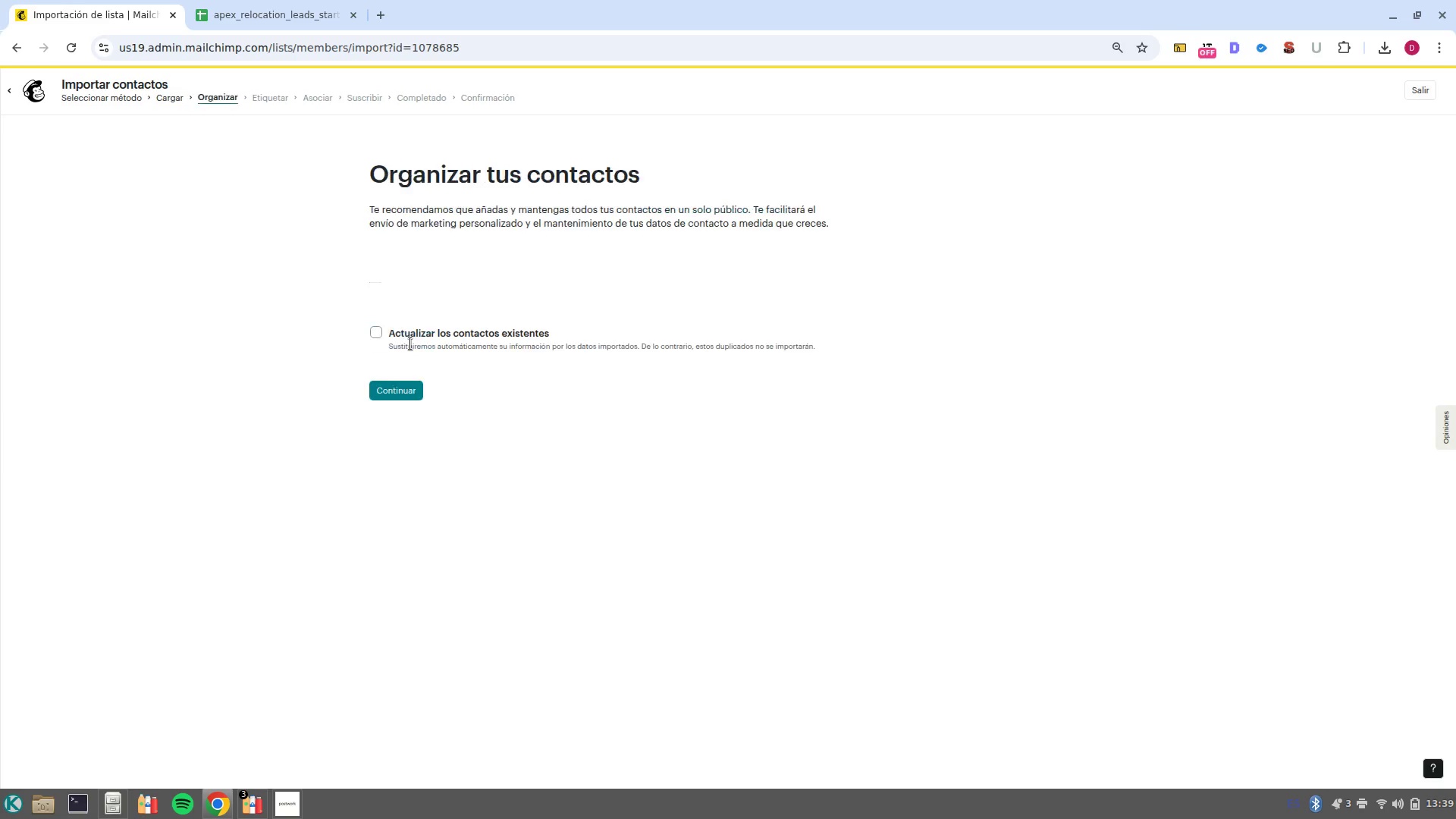 
wait(12.35)
 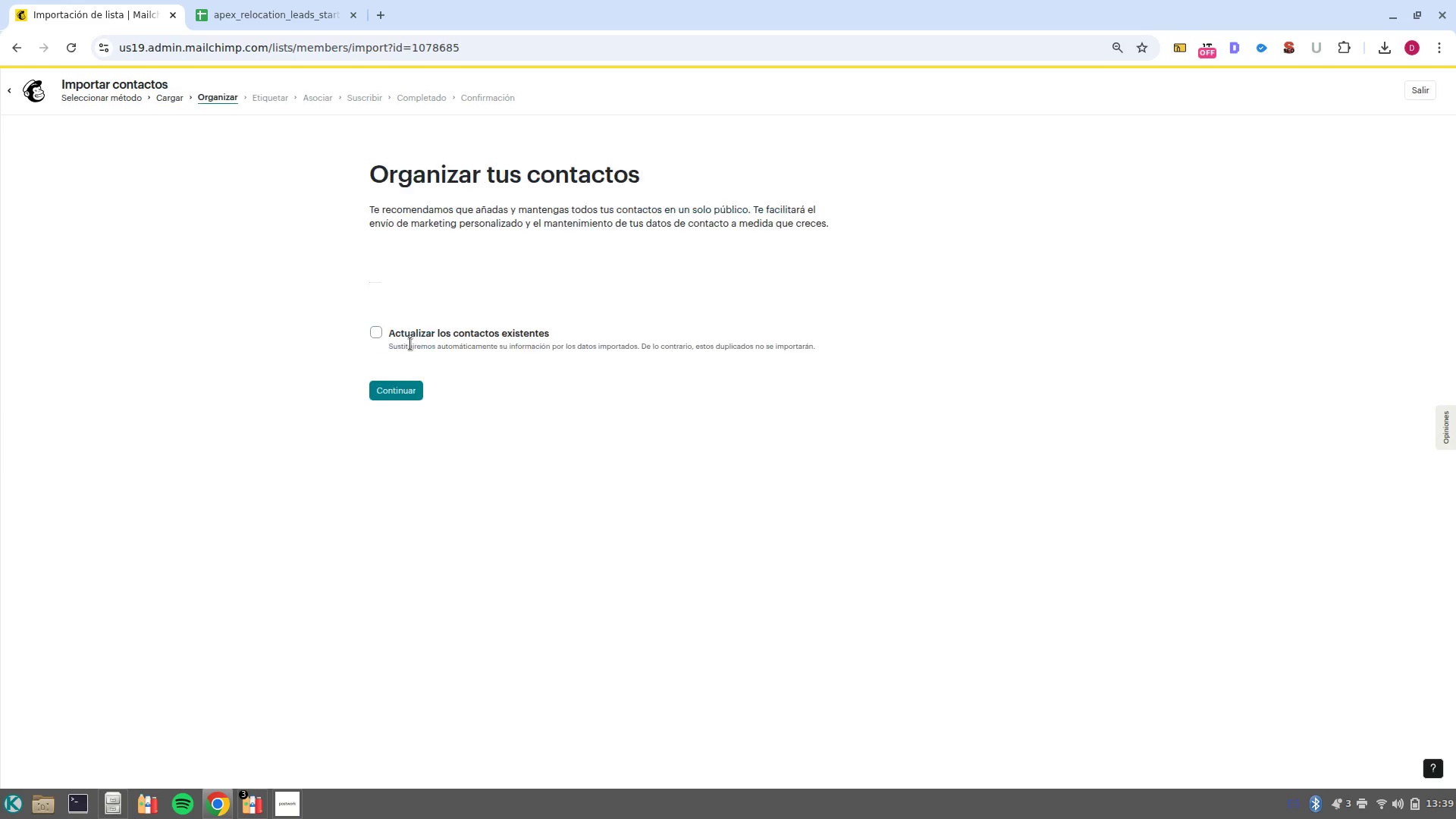 
left_click([412, 547])
 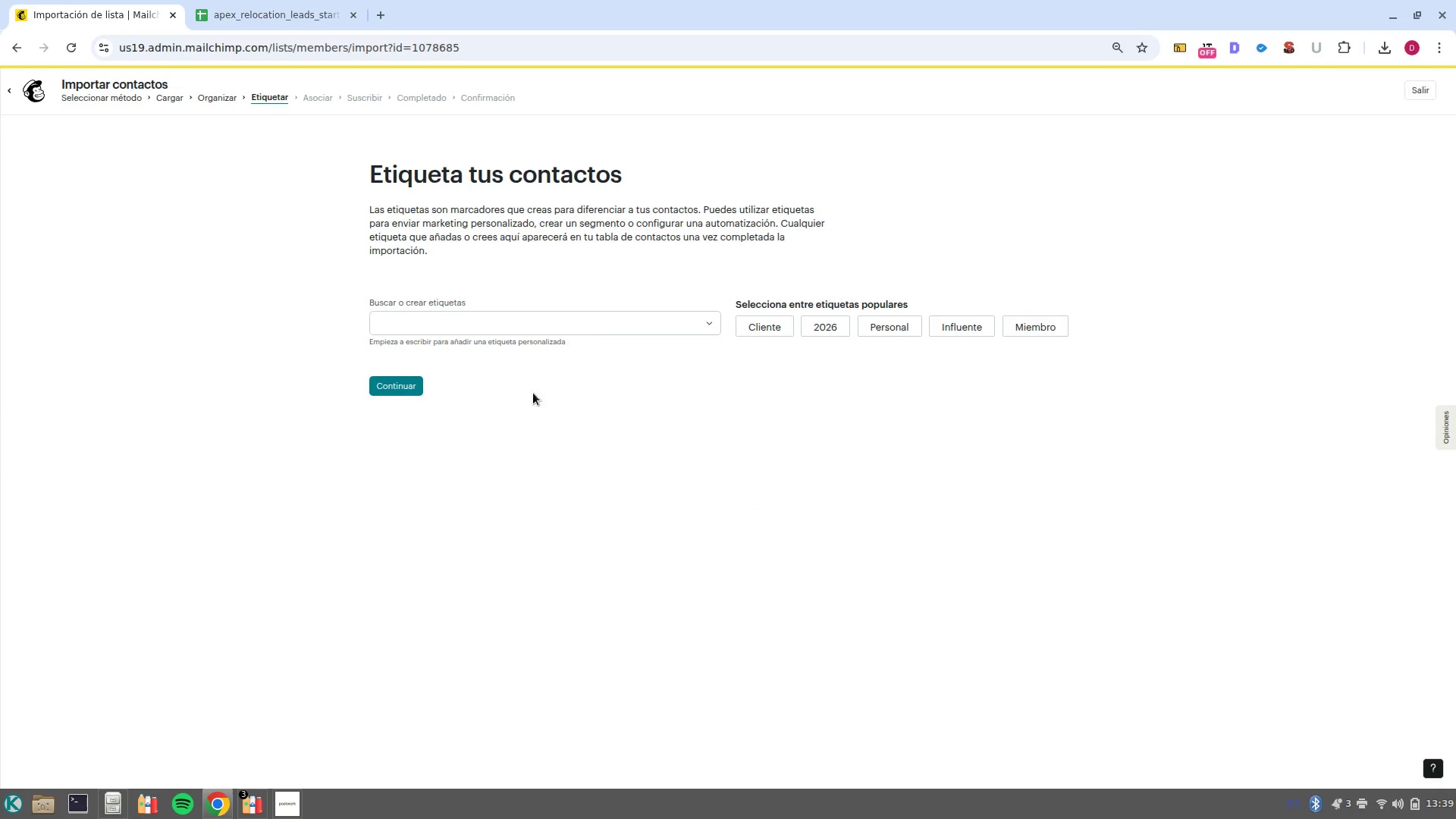 
left_click([591, 328])
 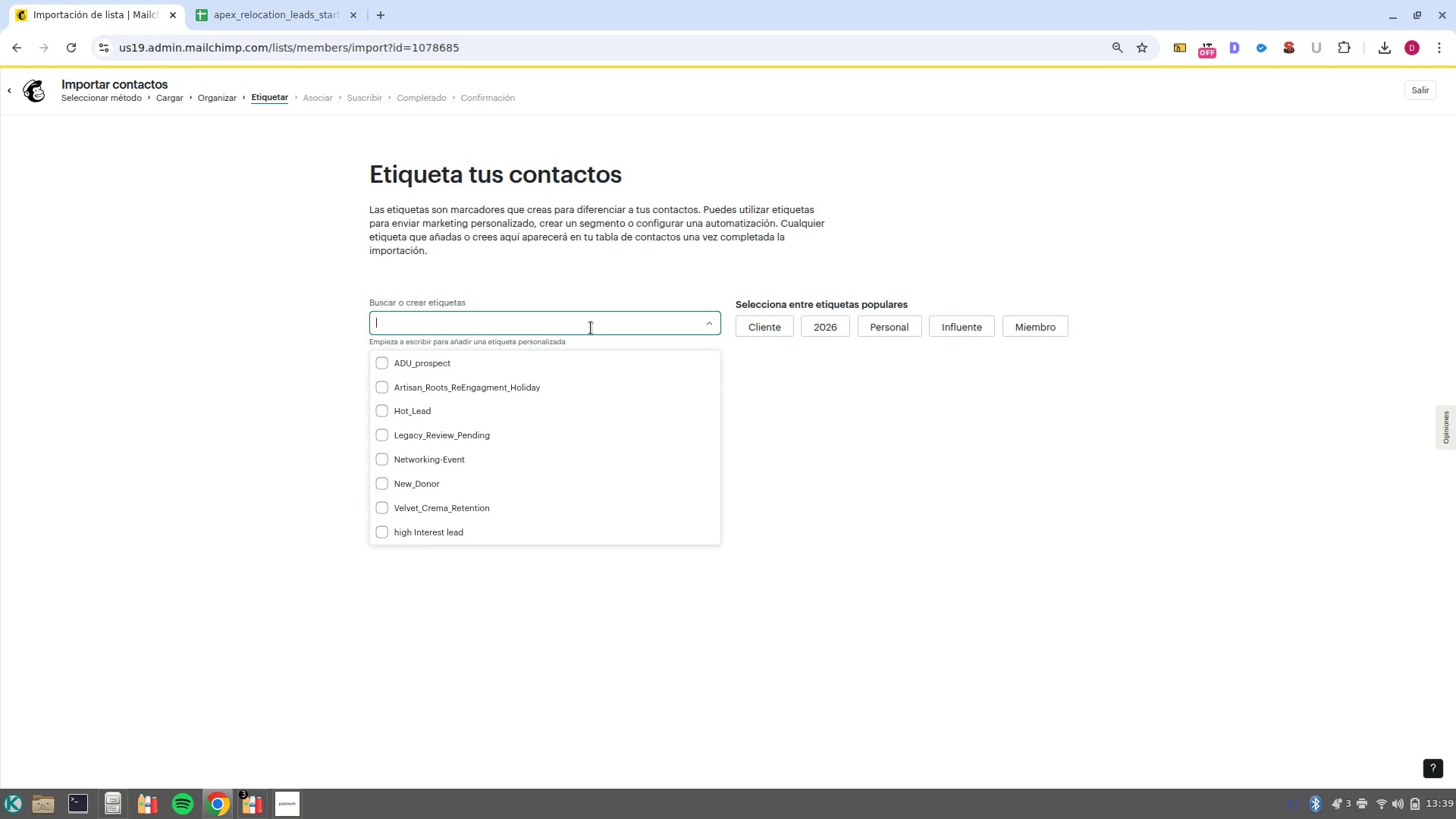 
wait(9.18)
 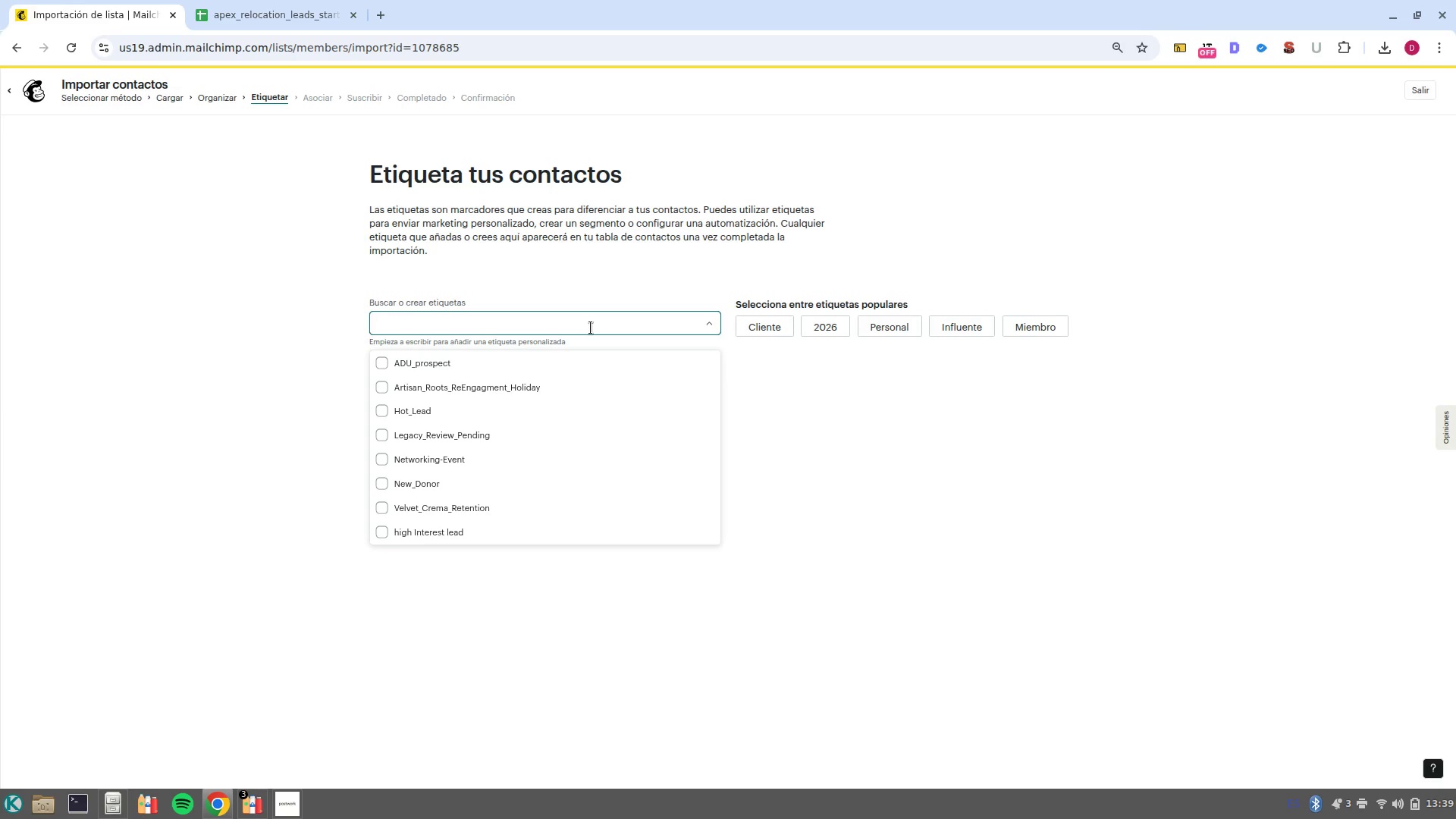 
type(Apez?Recovery)
 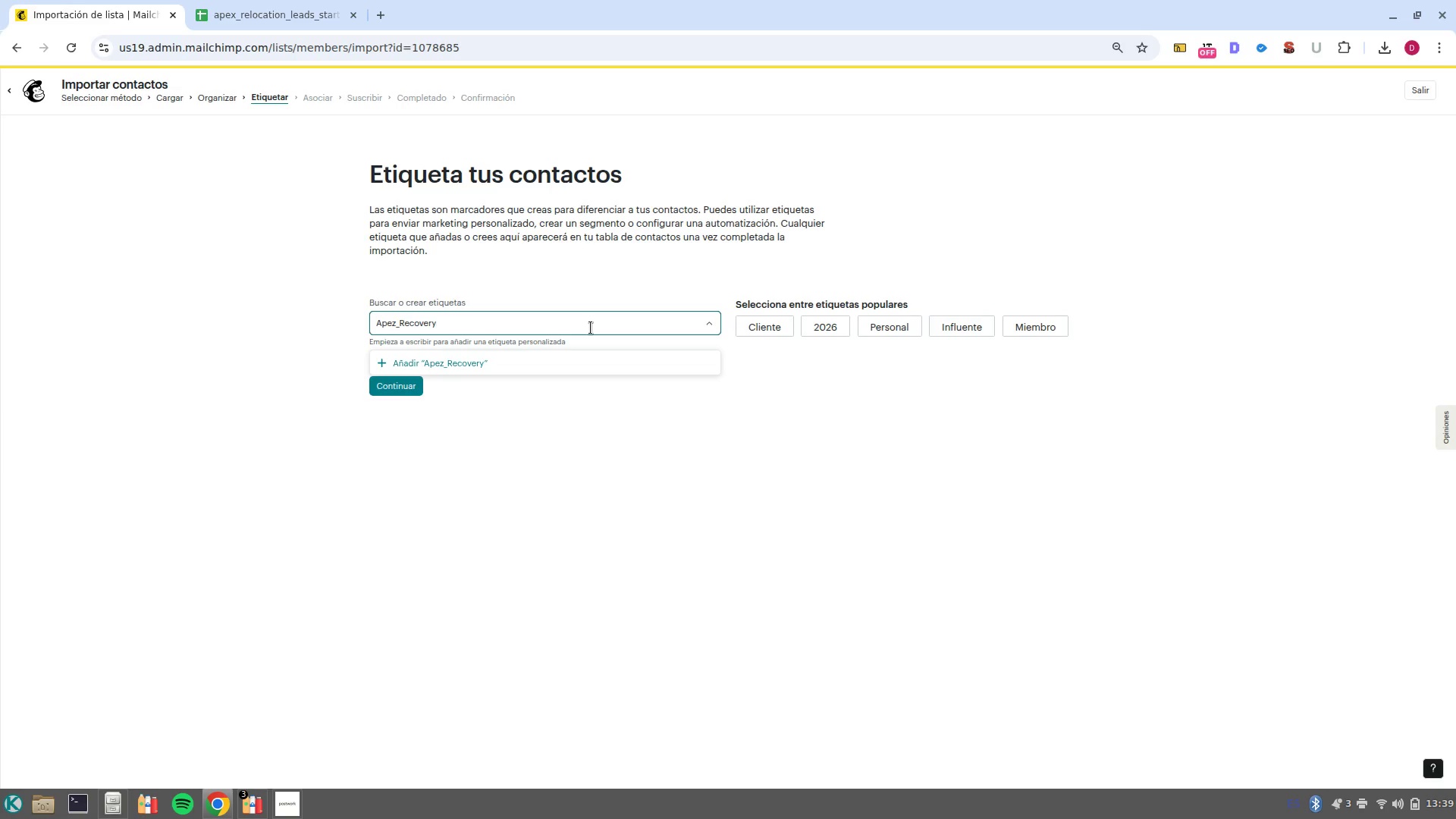 
key(Control+ArrowLeft)
 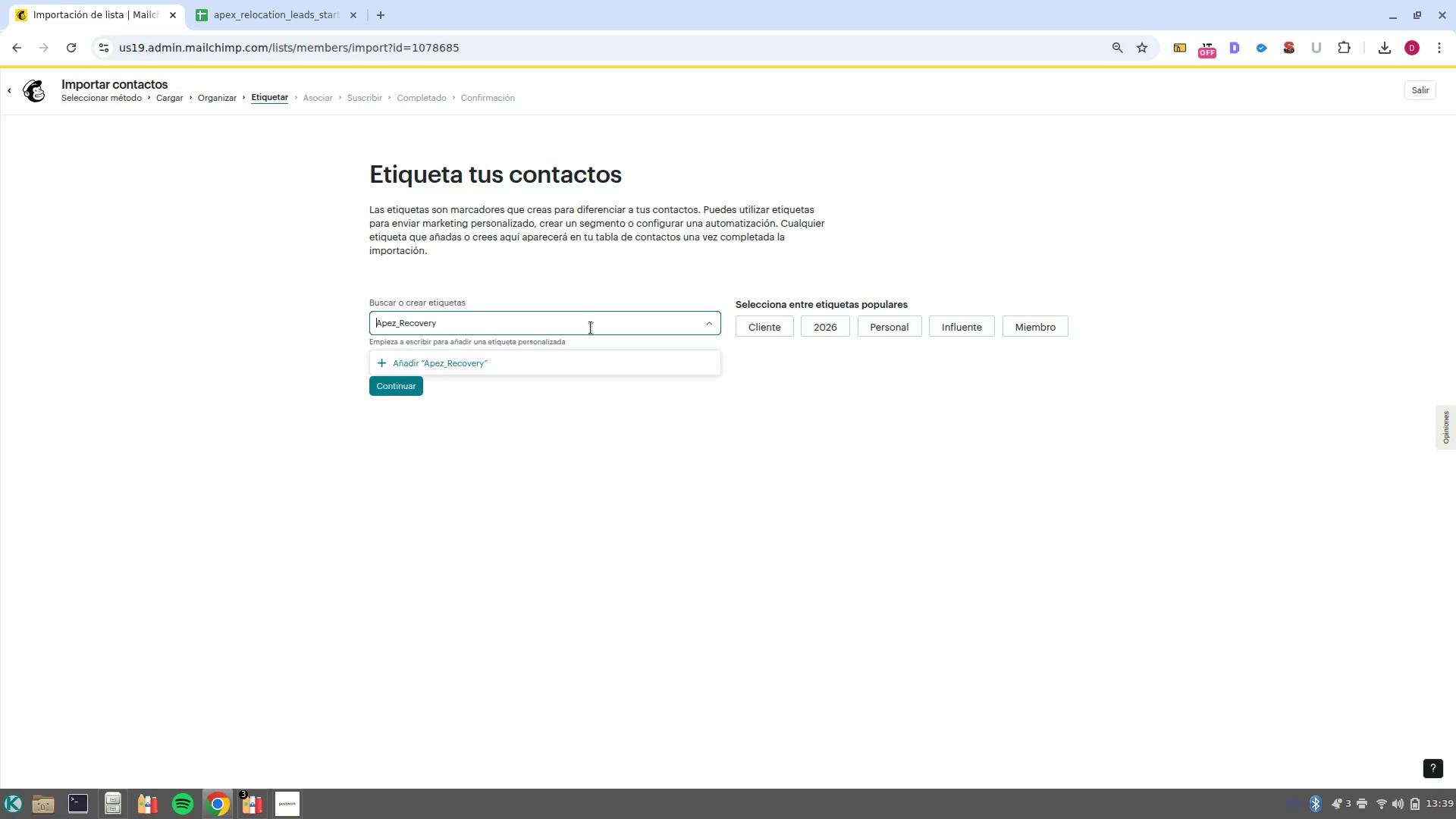 
key(ArrowRight)
 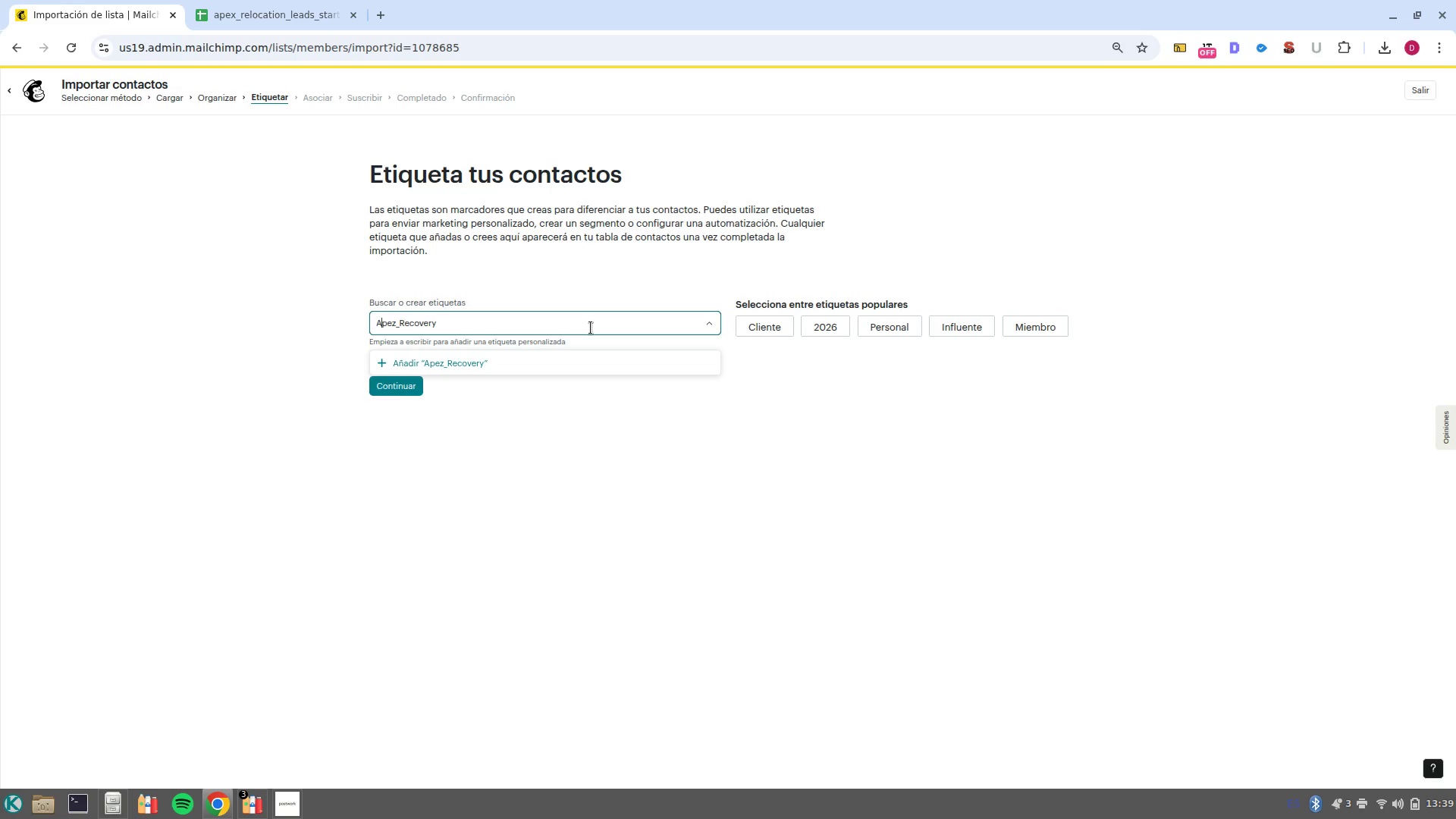 
key(ArrowRight)
 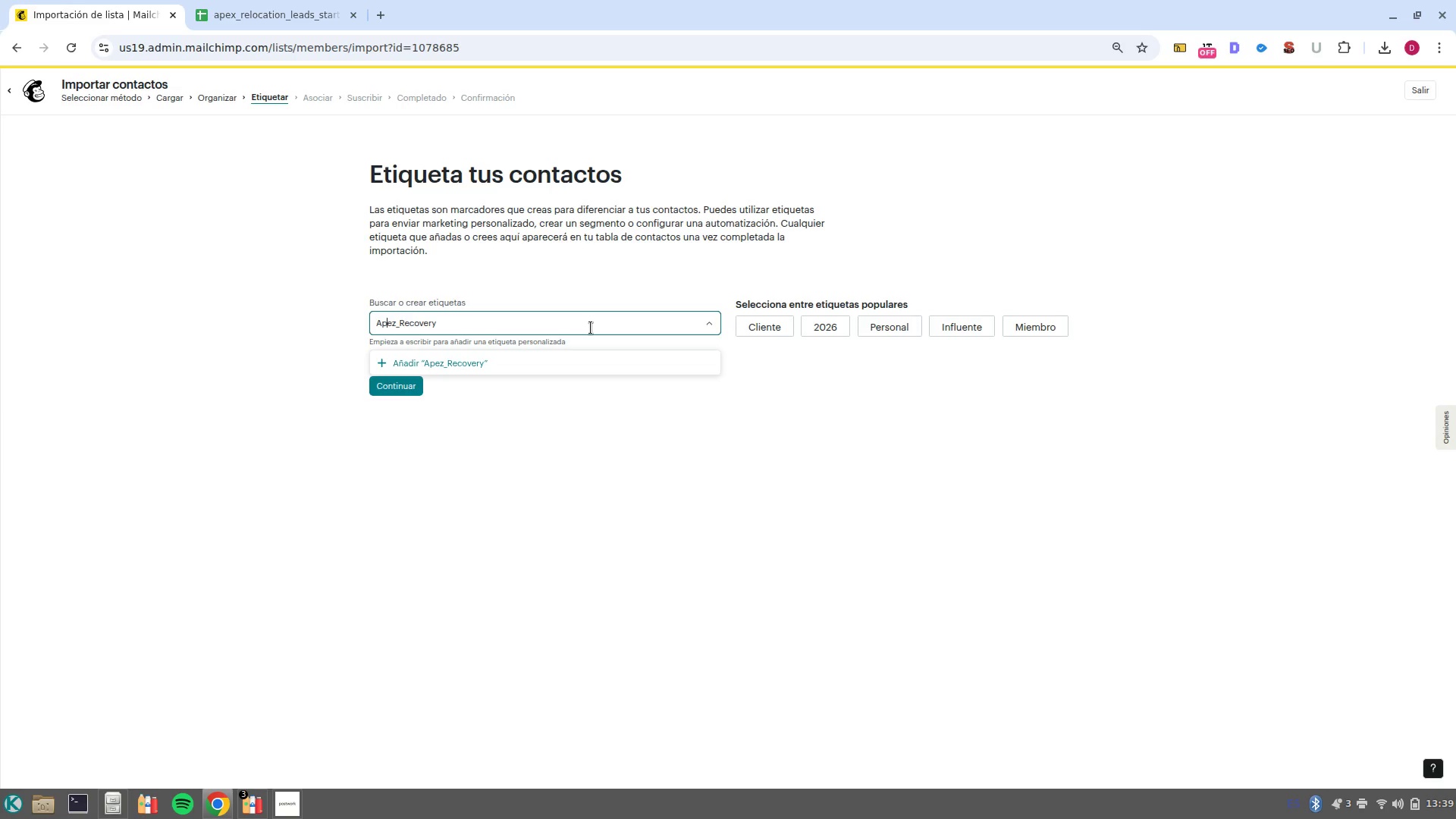 
key(ArrowRight)
 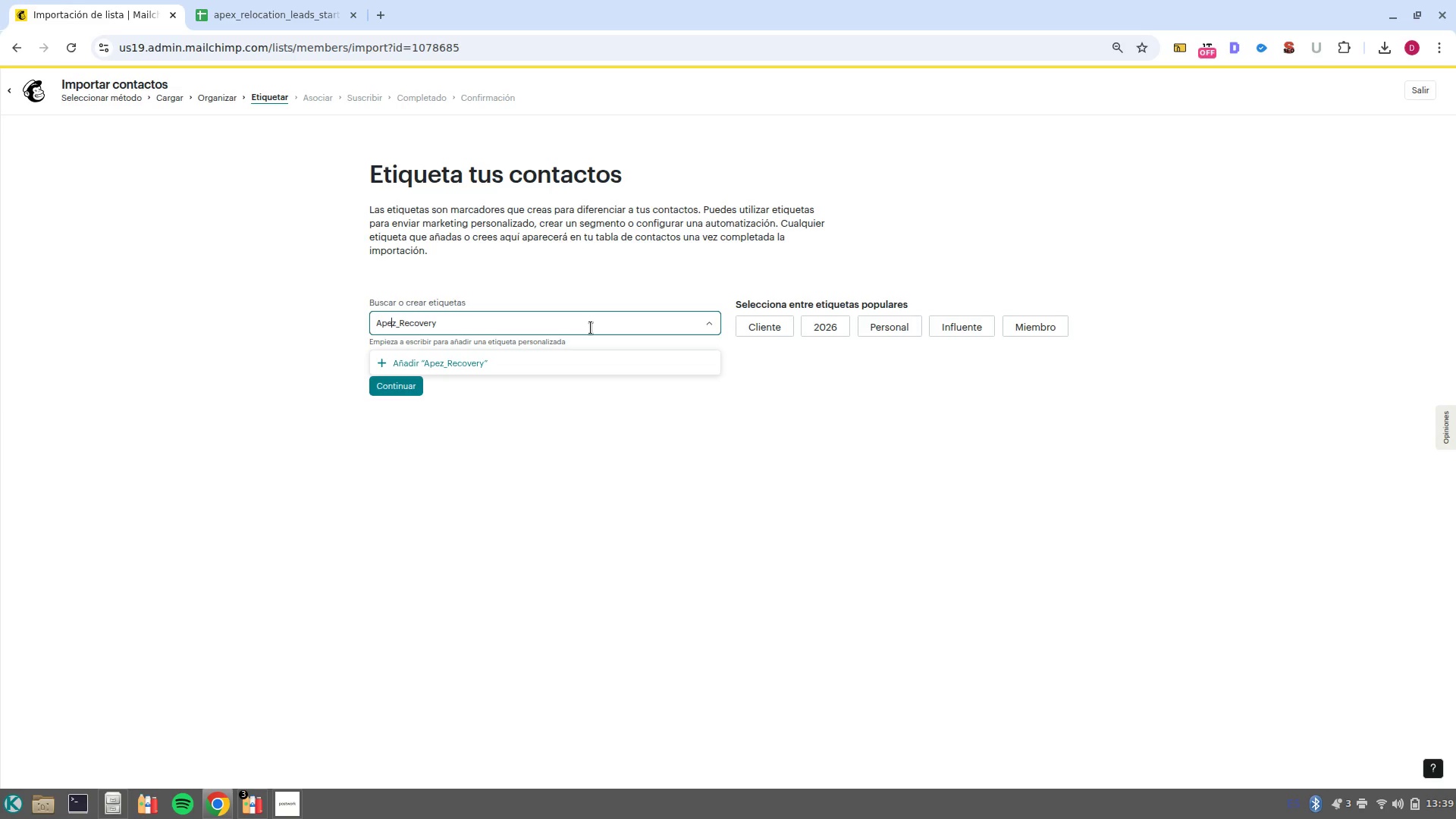 
key(ArrowRight)
 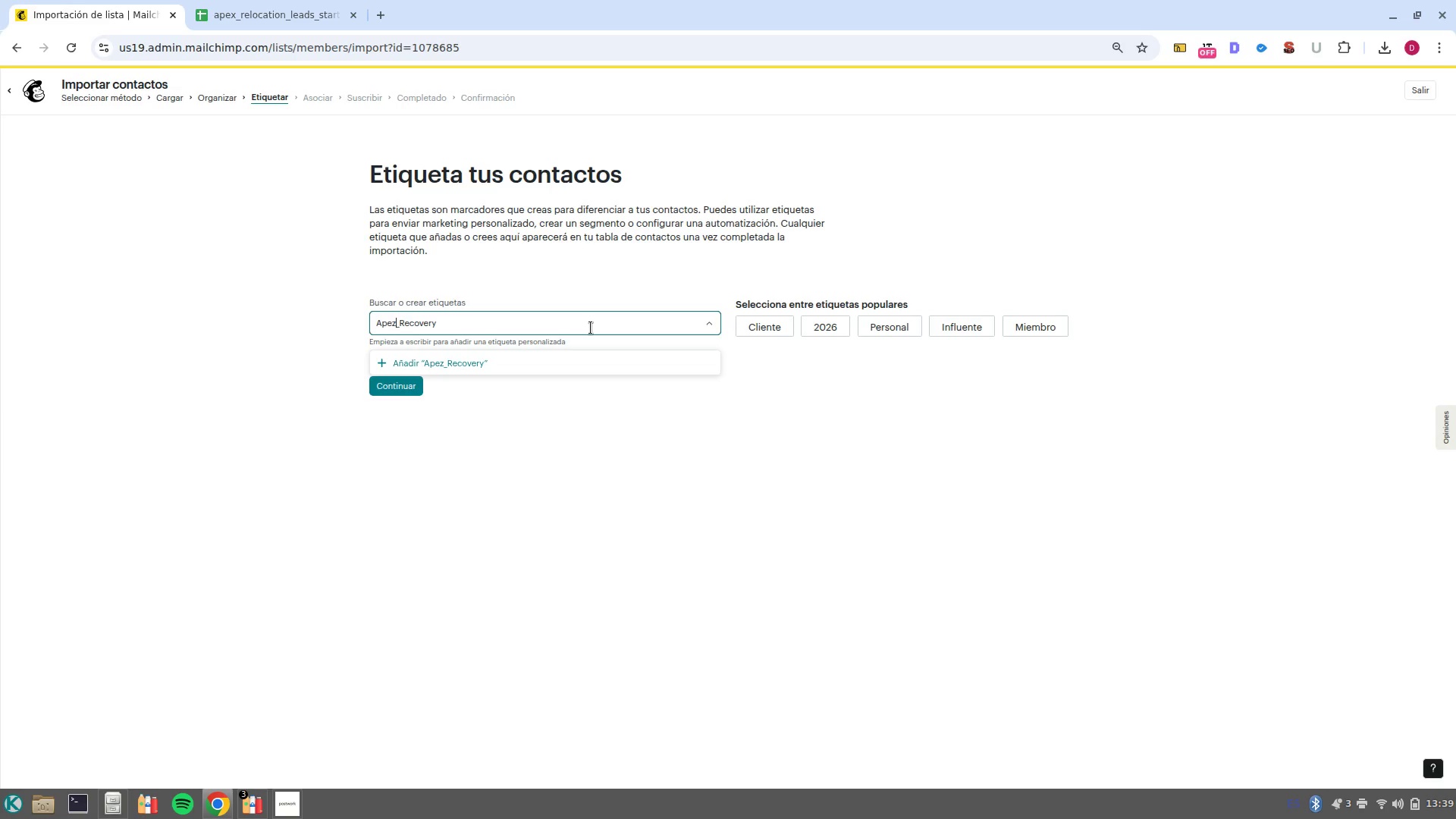 
key(Backspace)
 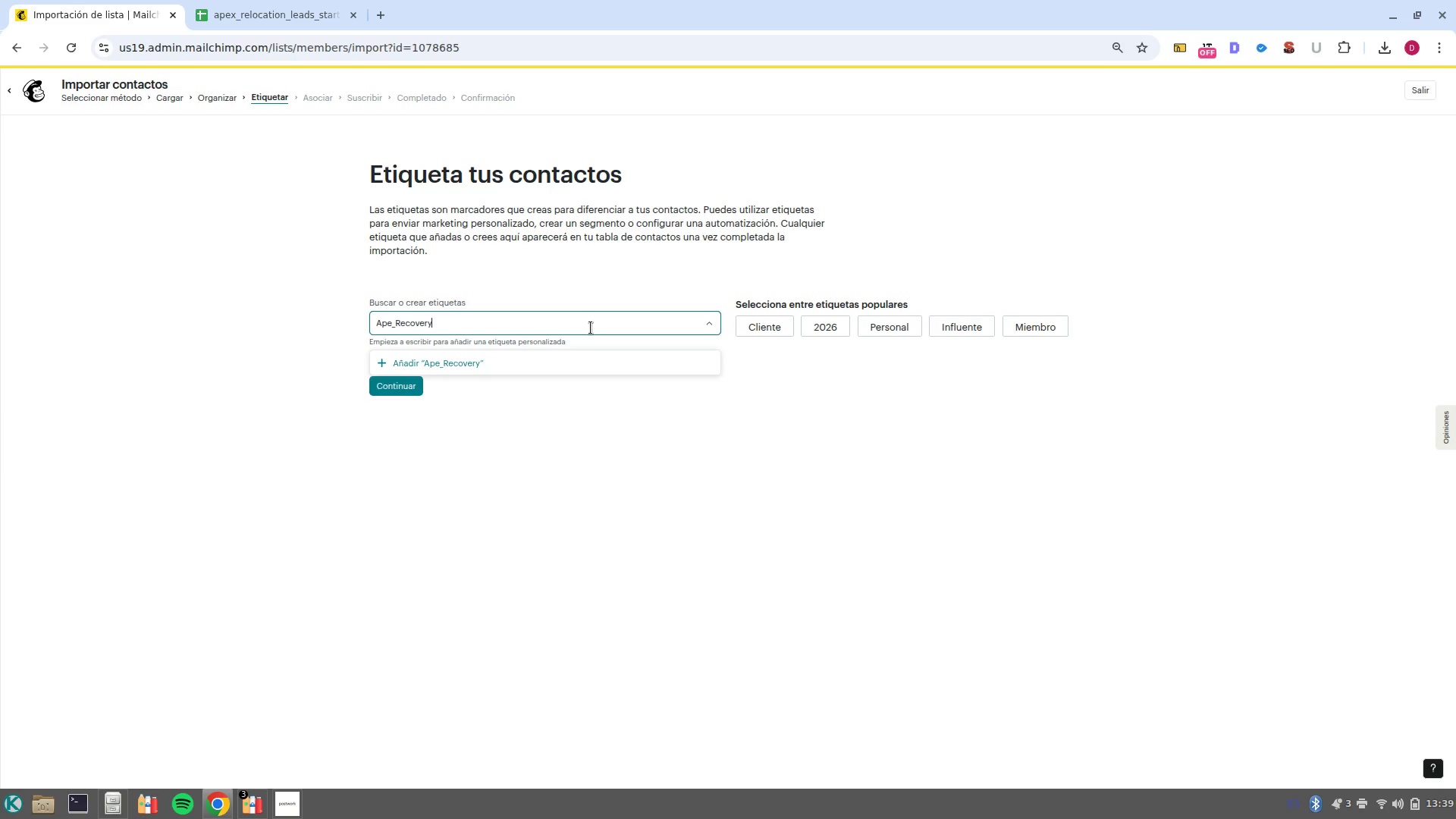 
key(X)
 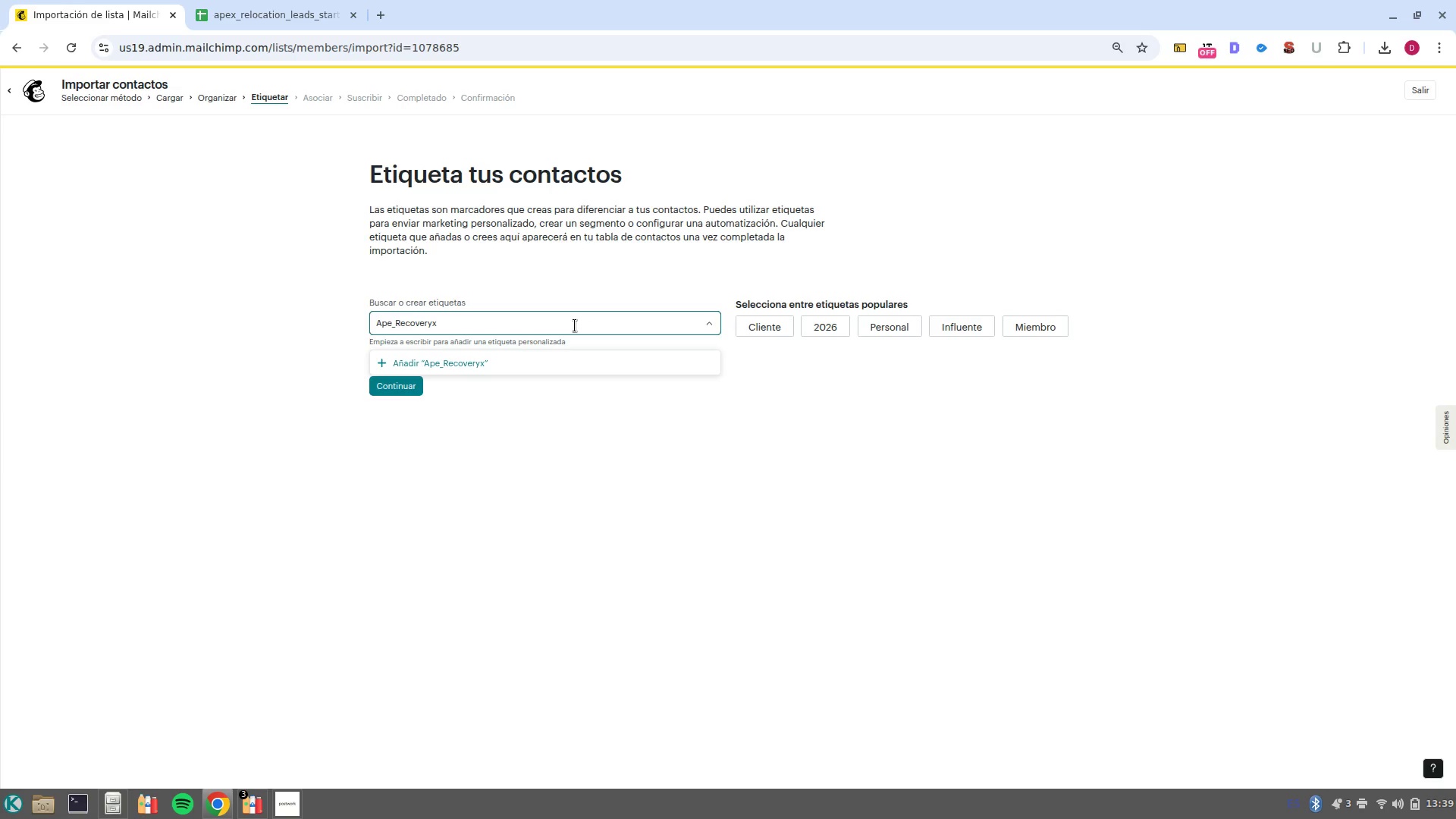 
key(Backspace)
 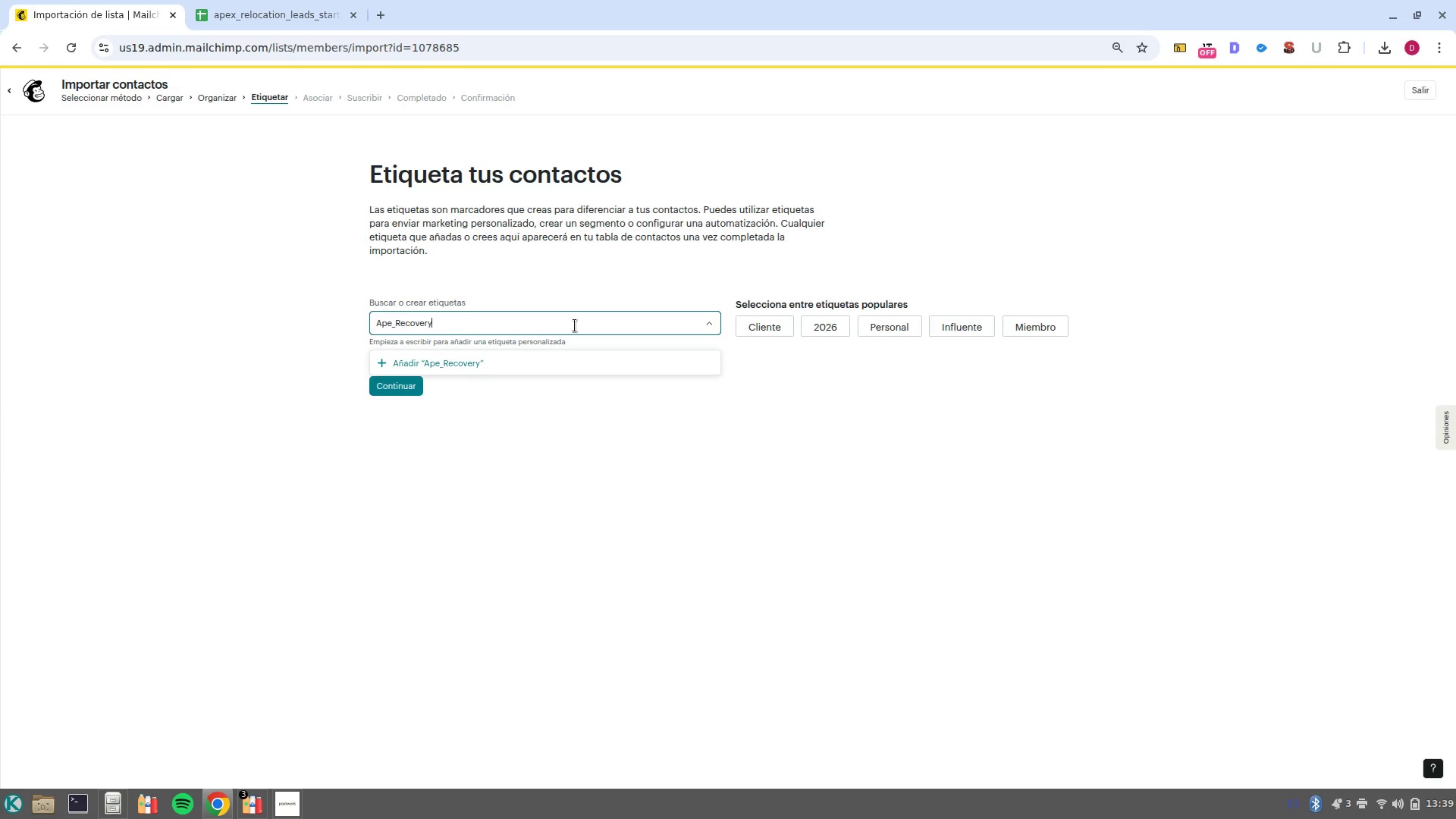 
key(Control+ArrowLeft)
 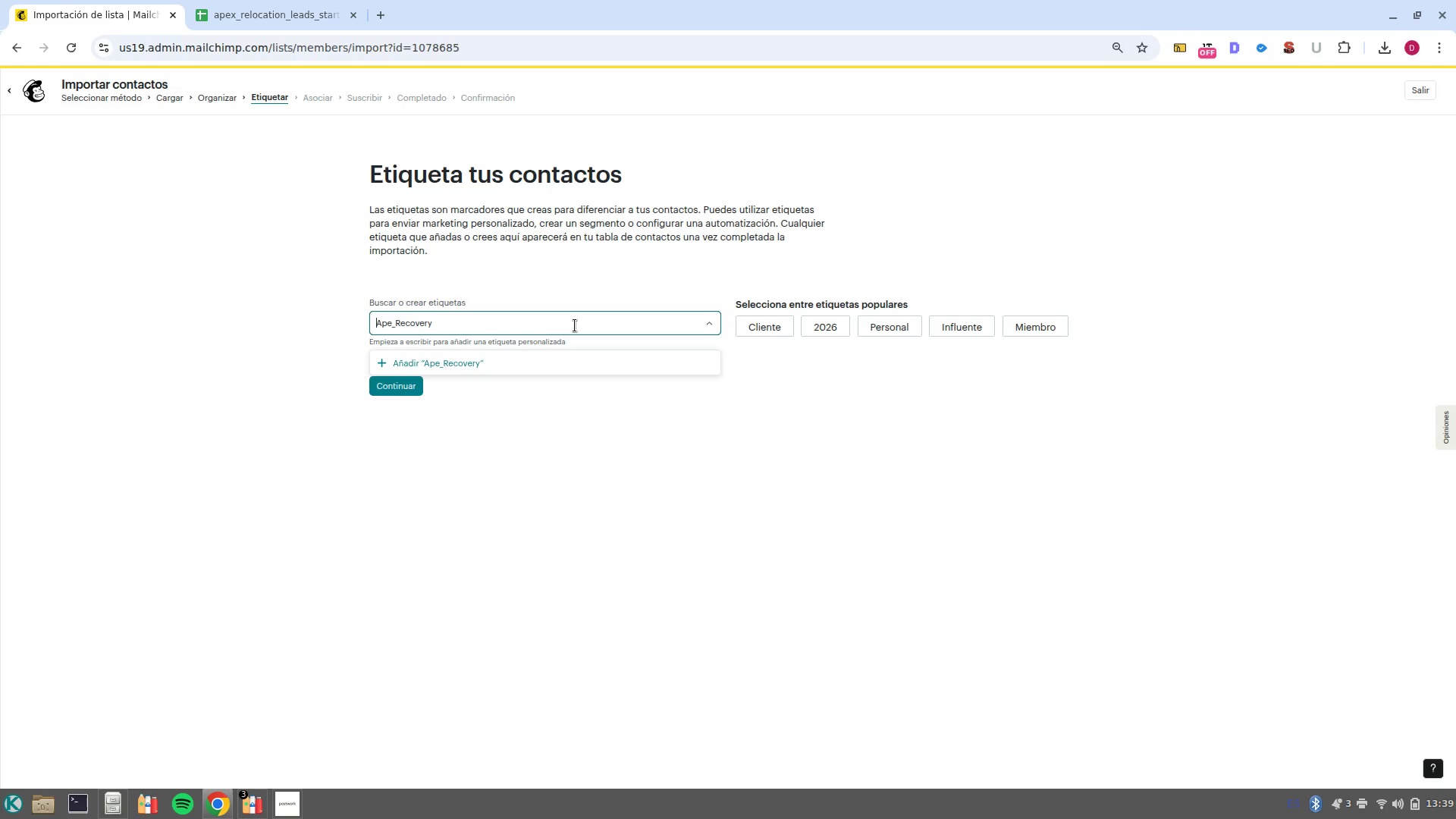 
key(ArrowRight)
 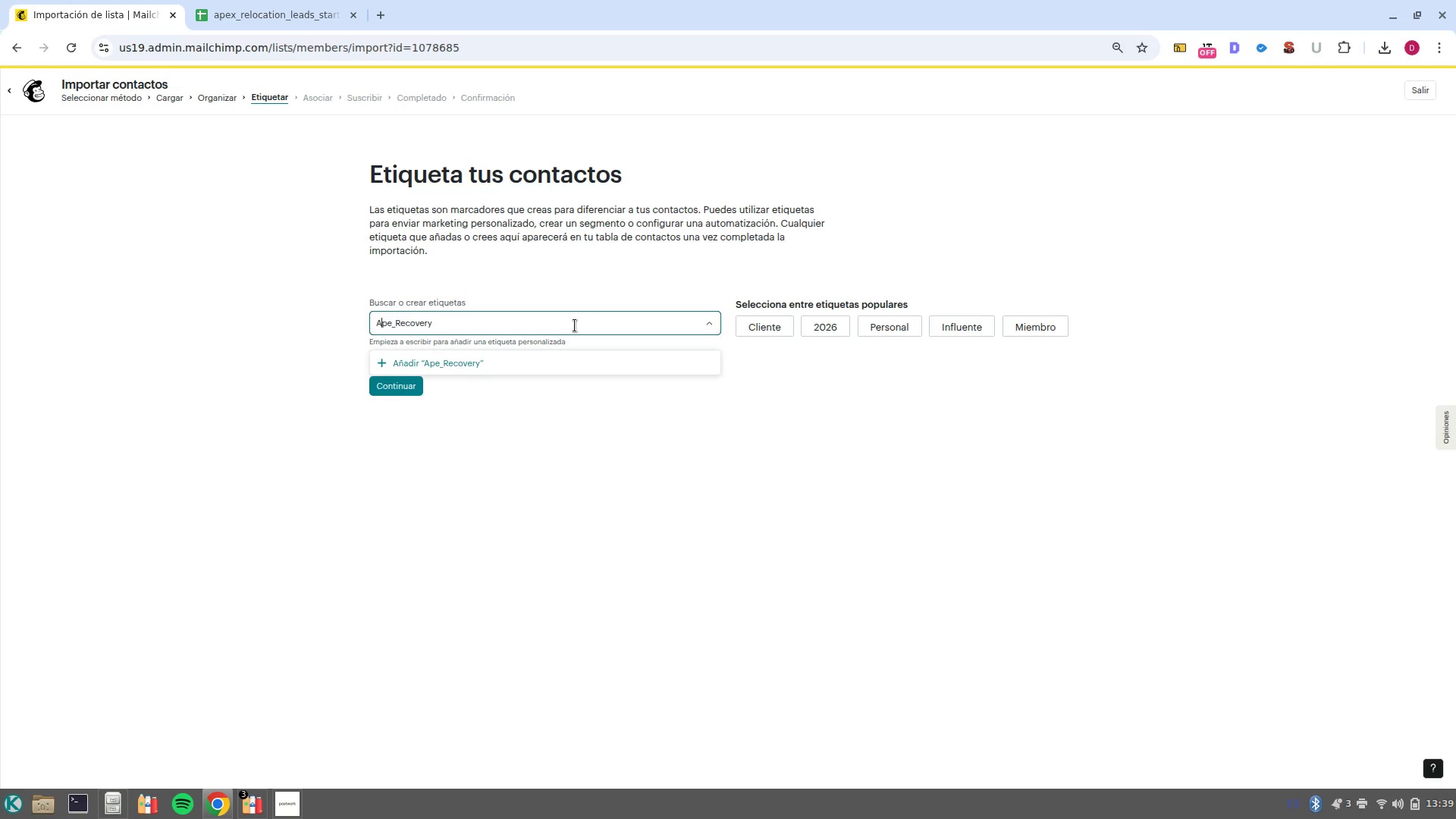 
key(ArrowRight)
 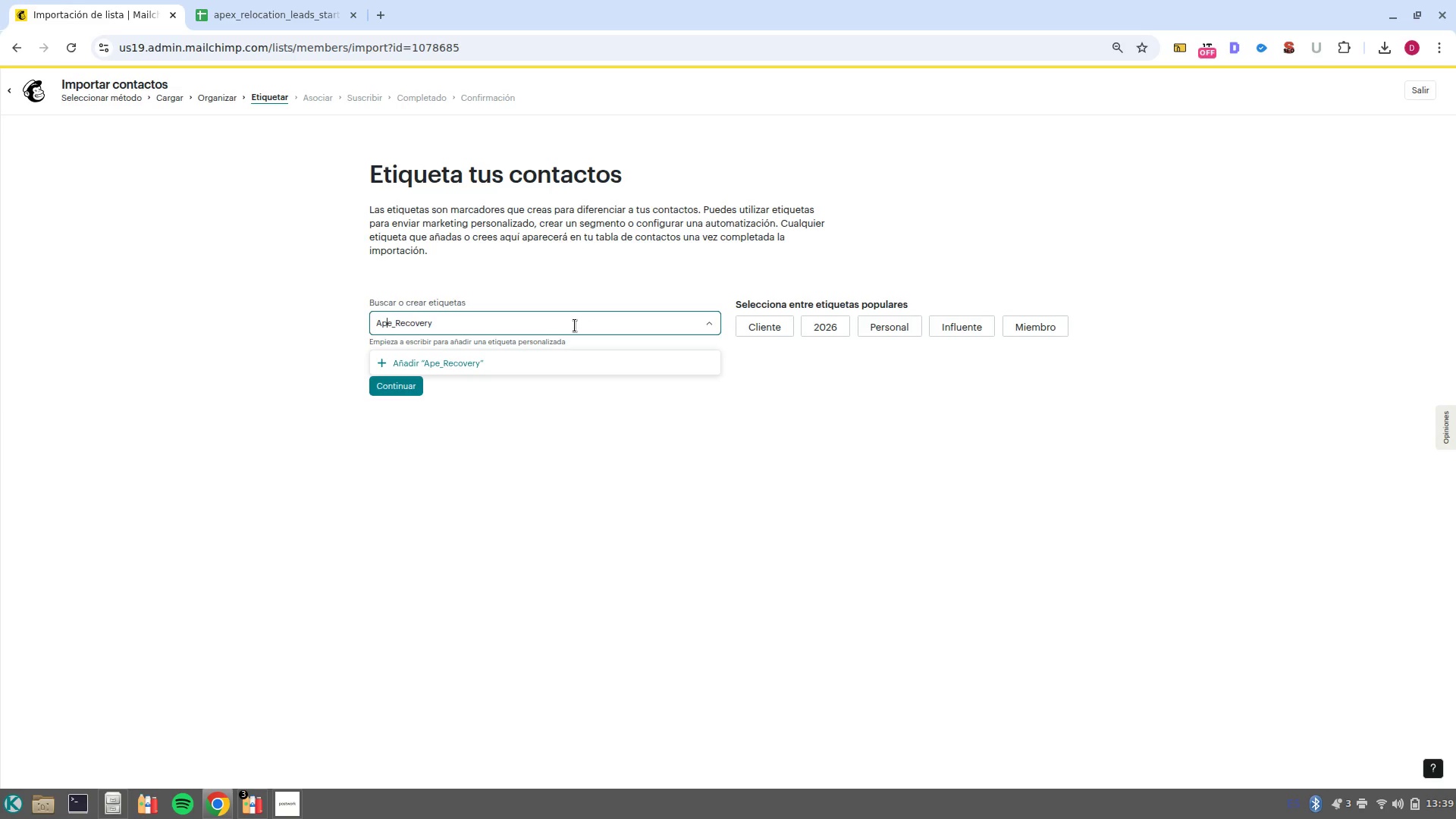 
key(ArrowRight)
 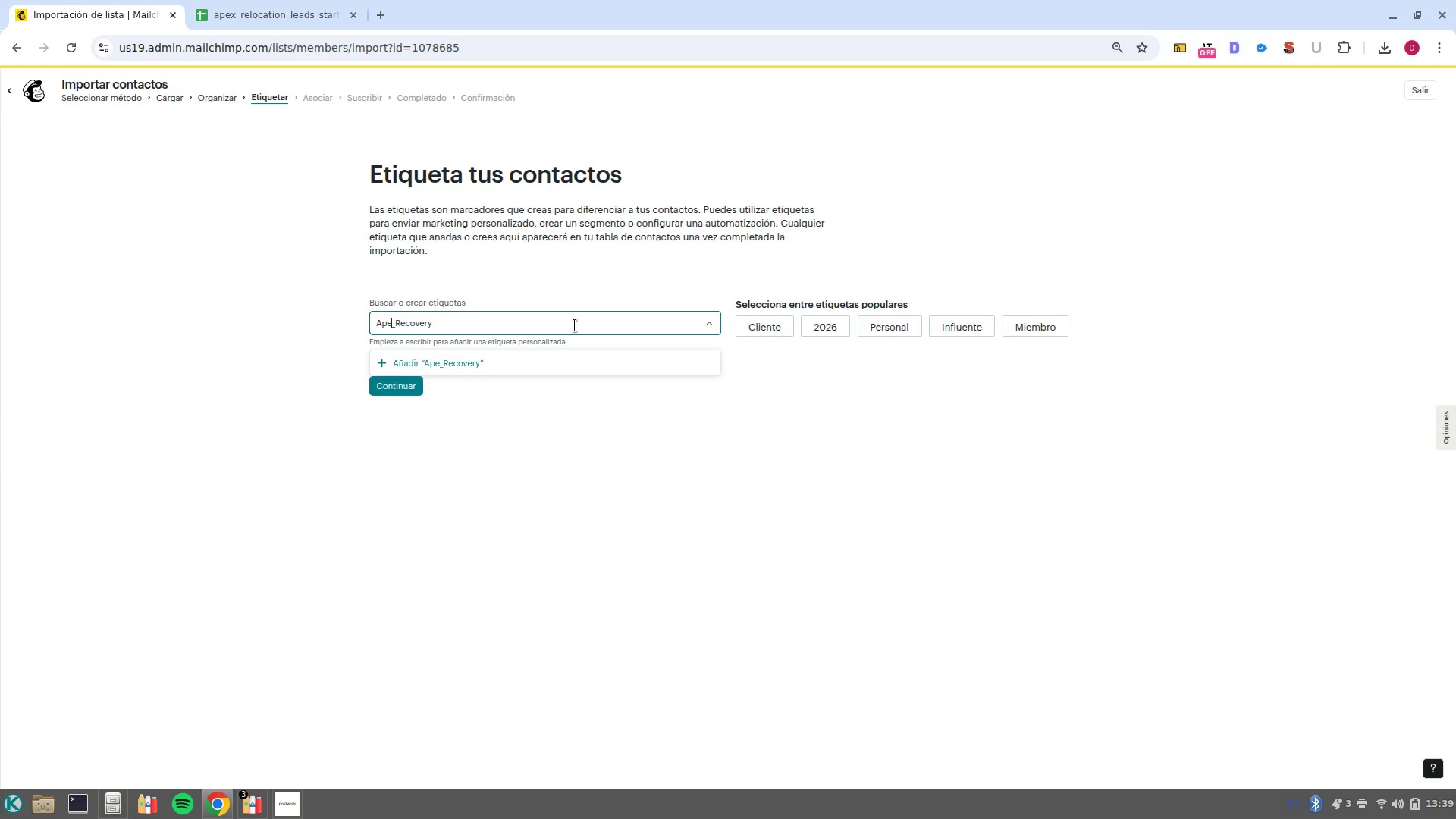 
key(X)
 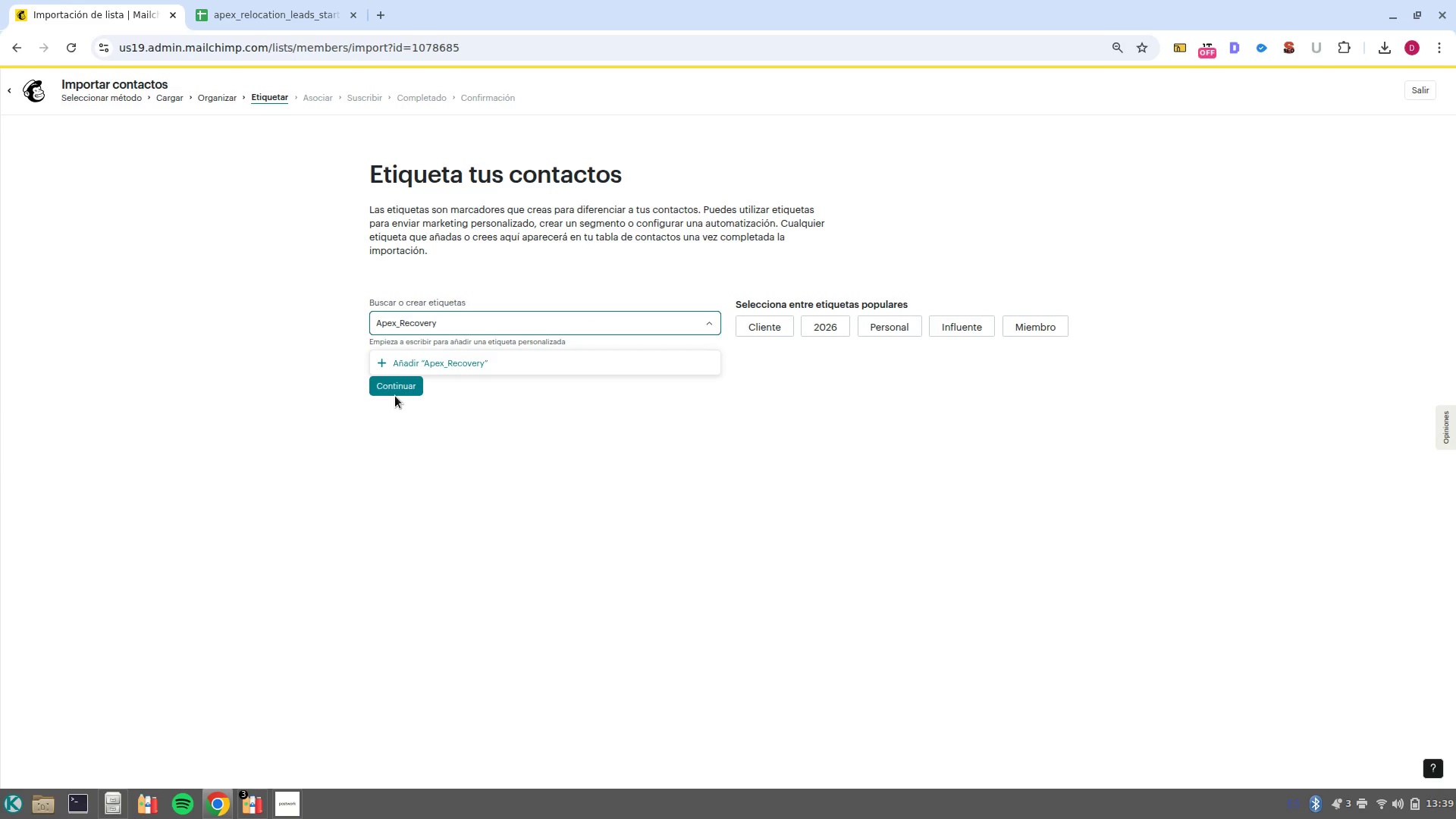 
left_click([401, 388])
 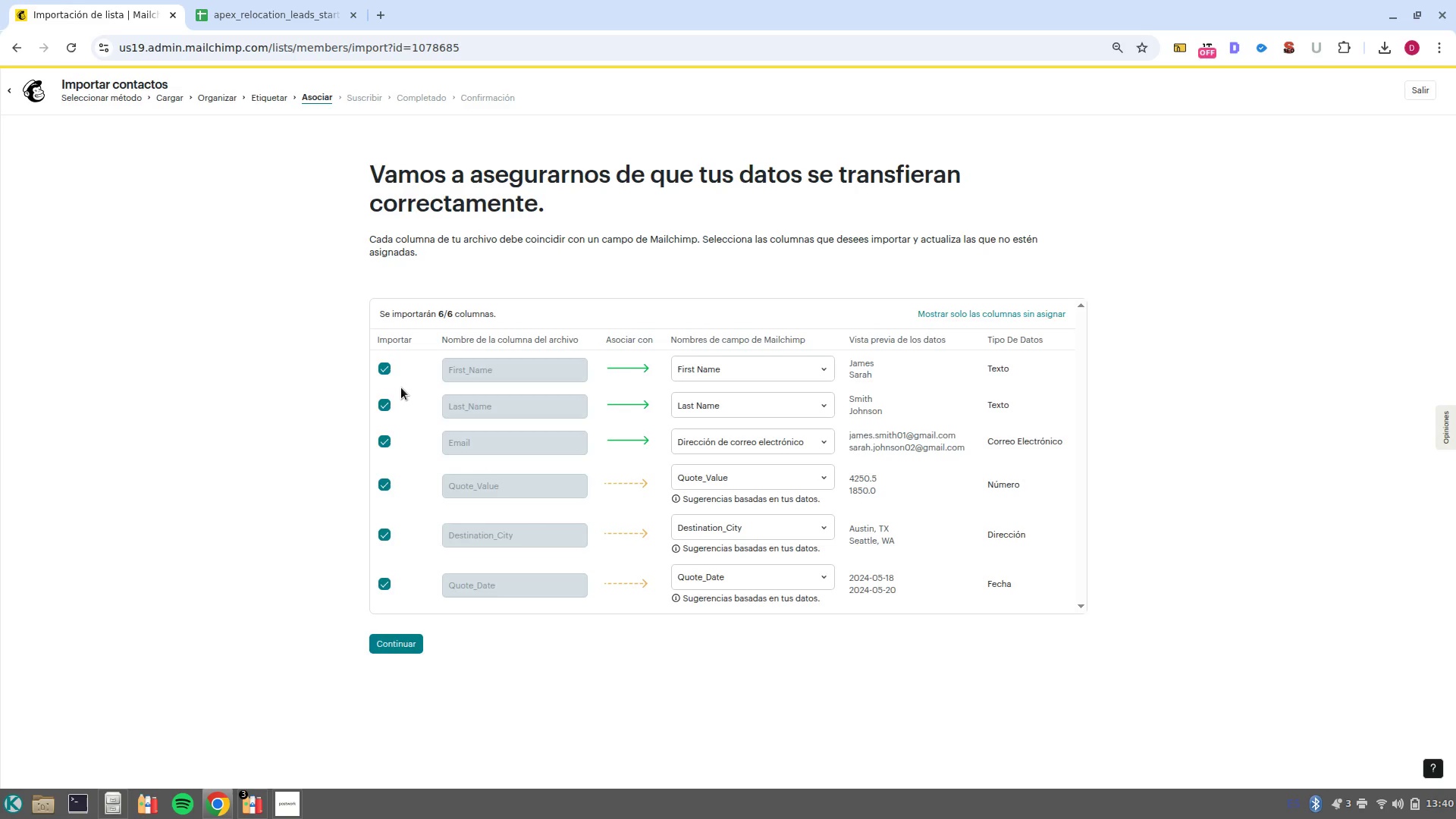 
wait(16.43)
 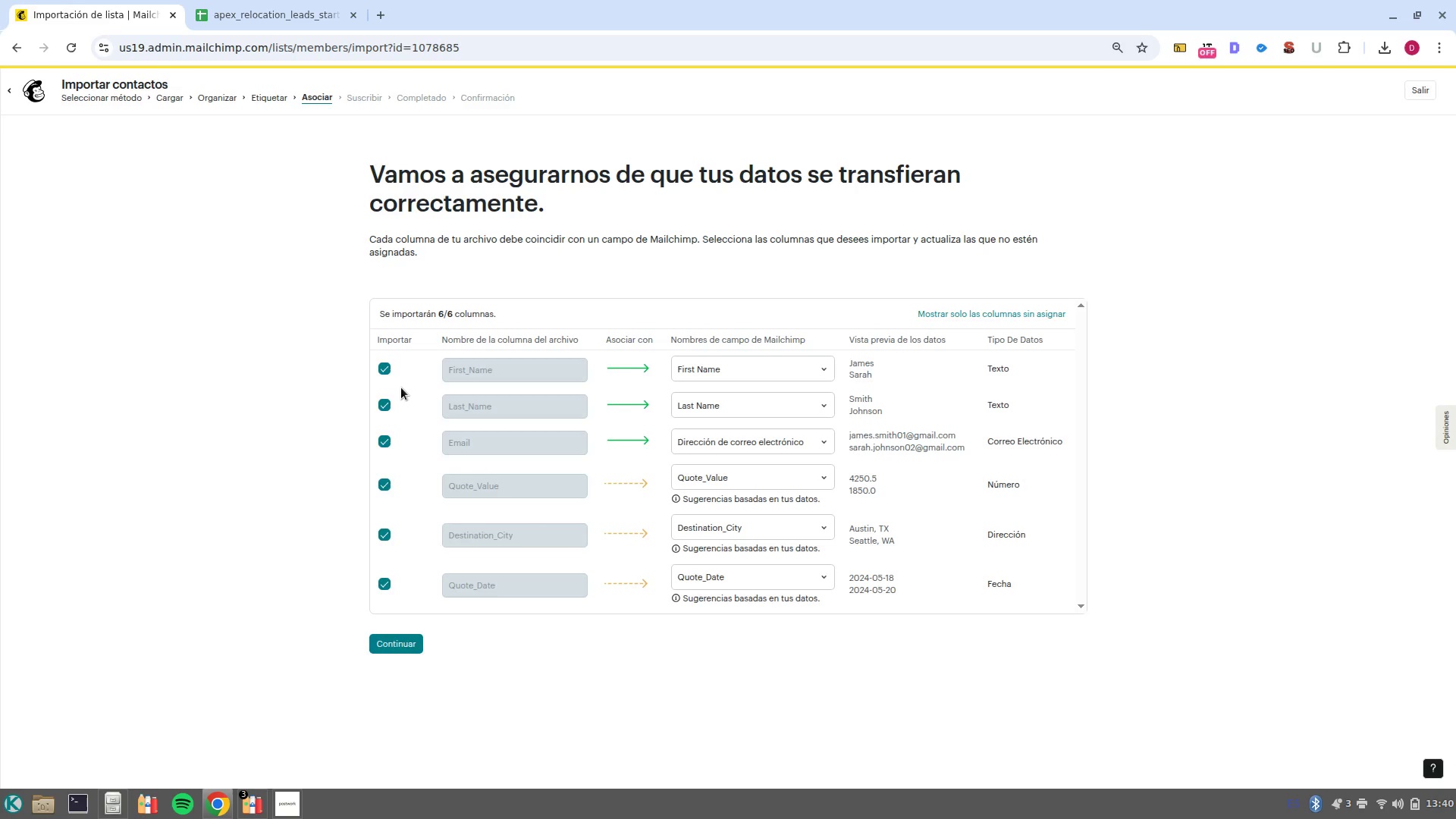 
left_click([830, 532])
 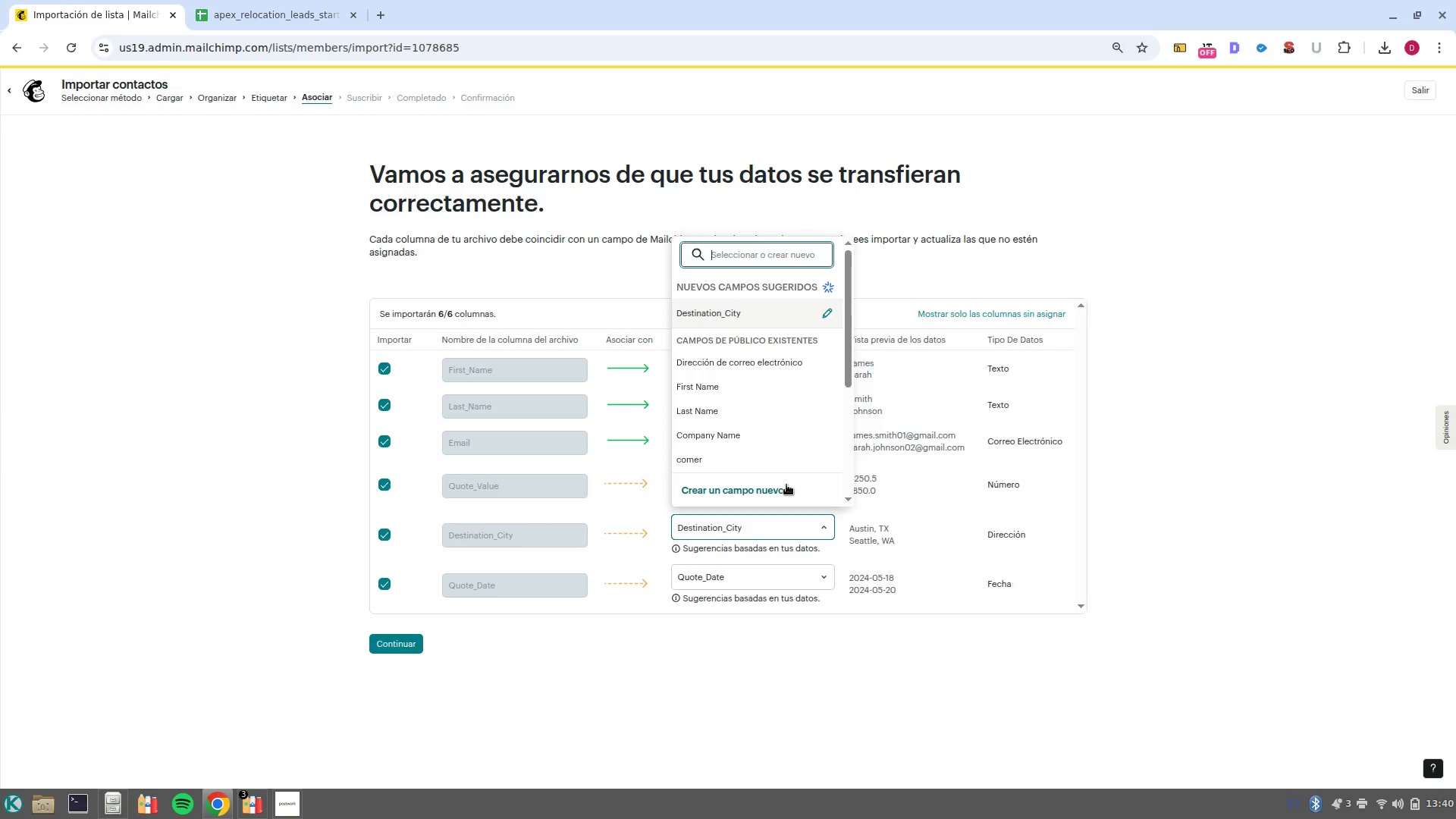 
left_click([786, 485])
 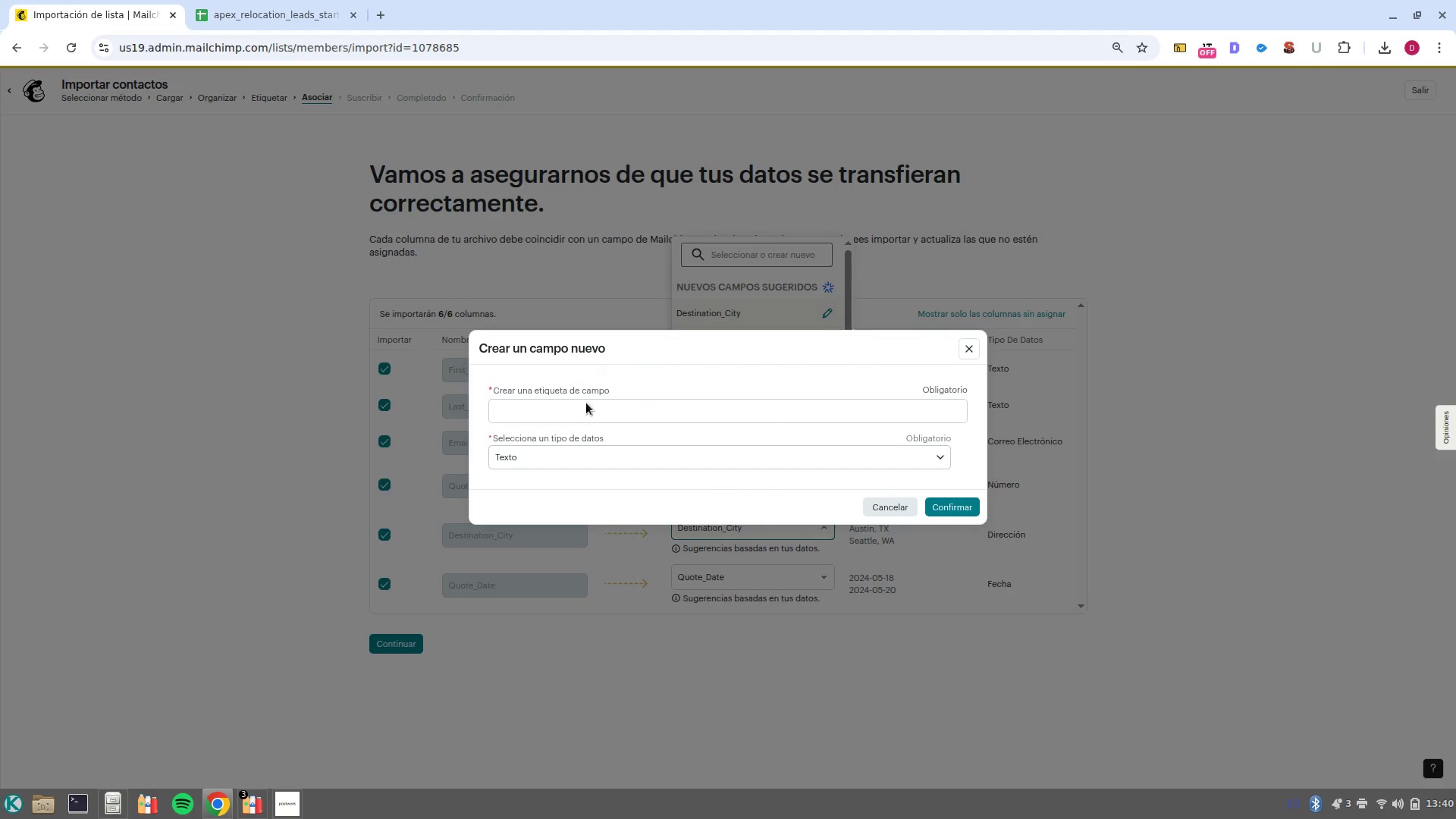 
left_click([586, 403])
 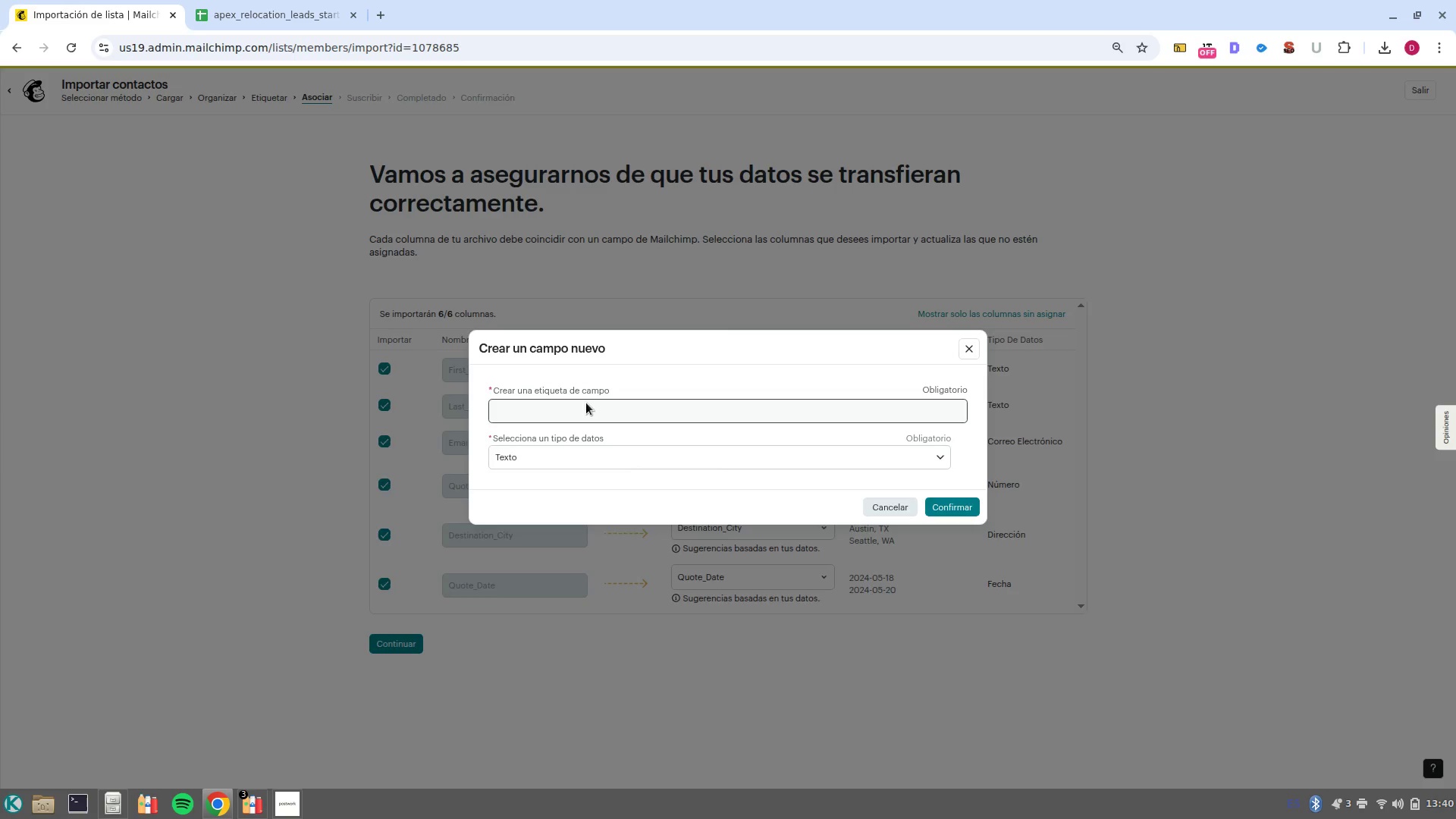 
left_click([597, 424])
 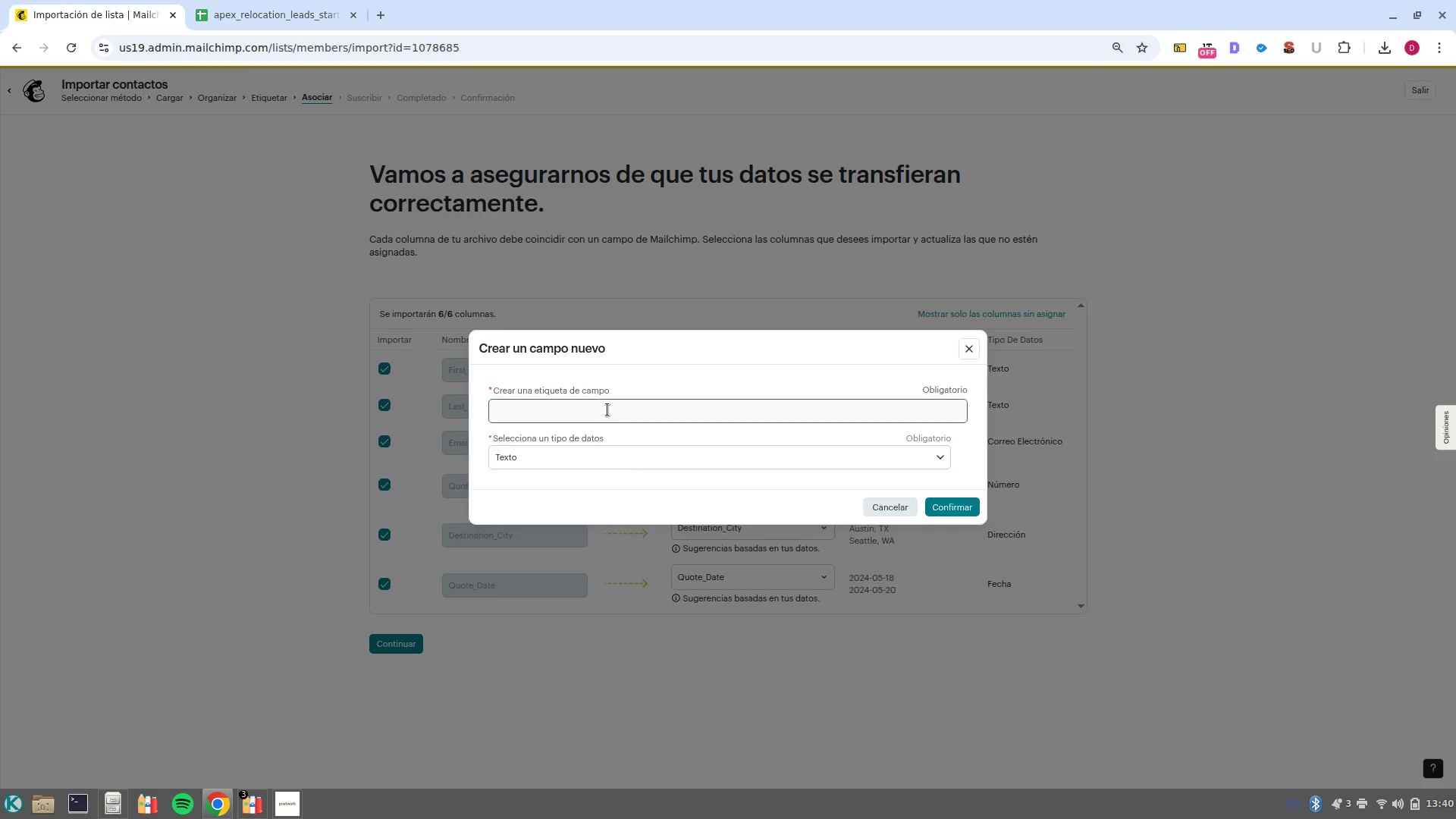 
left_click([607, 410])
 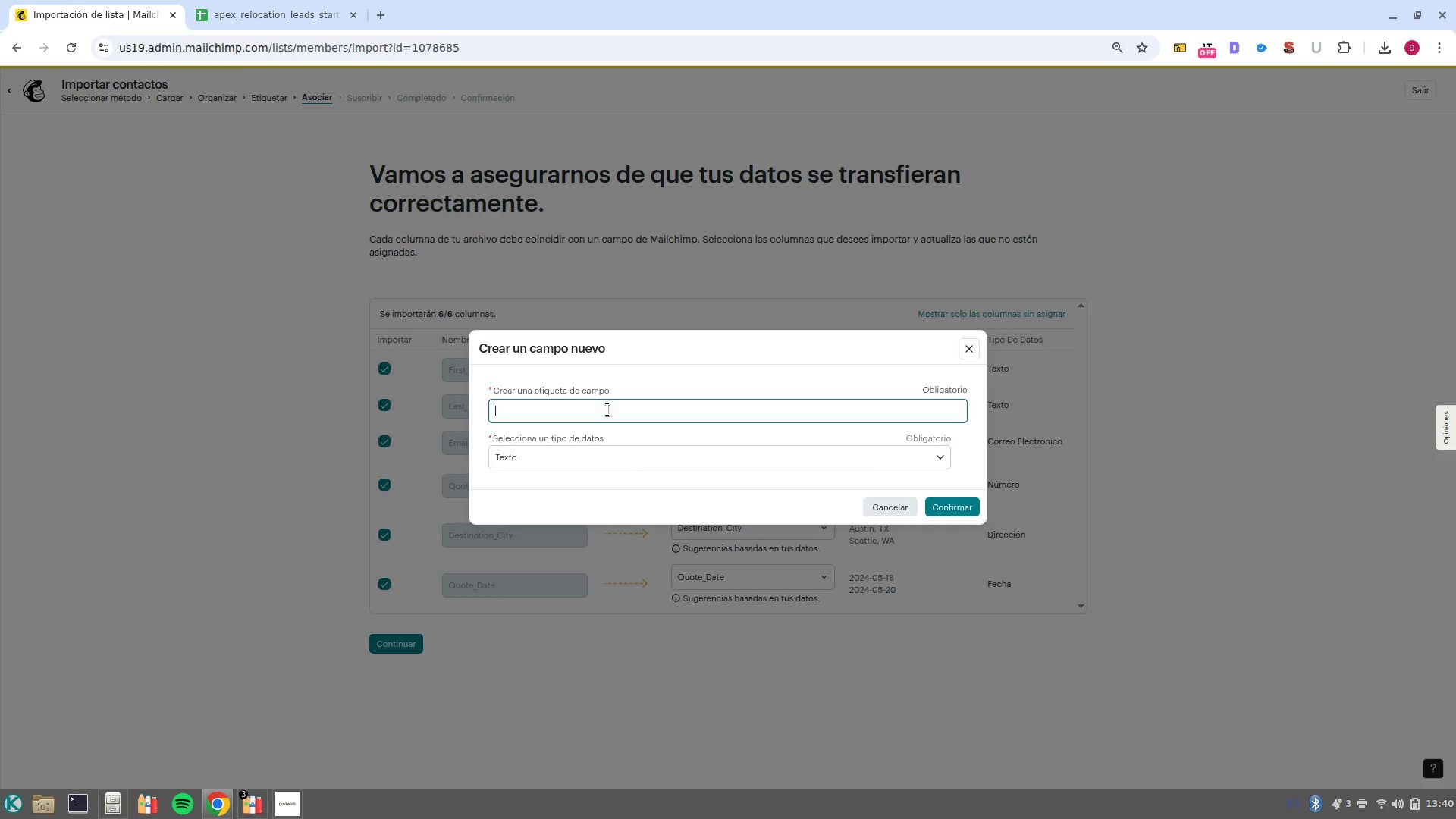 
type(Destination )
key(Backspace)
type(?city)
 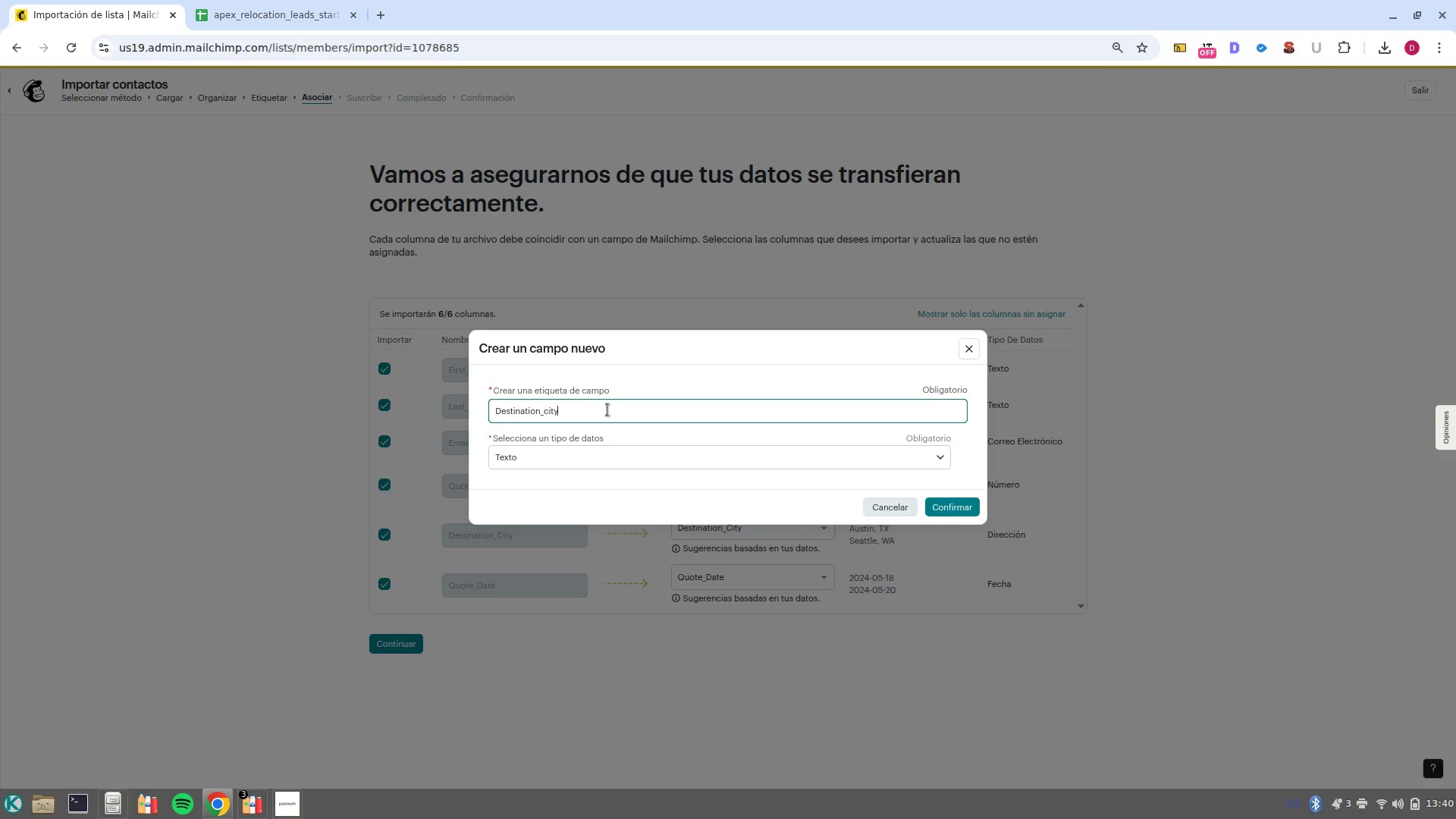 
left_click([956, 511])
 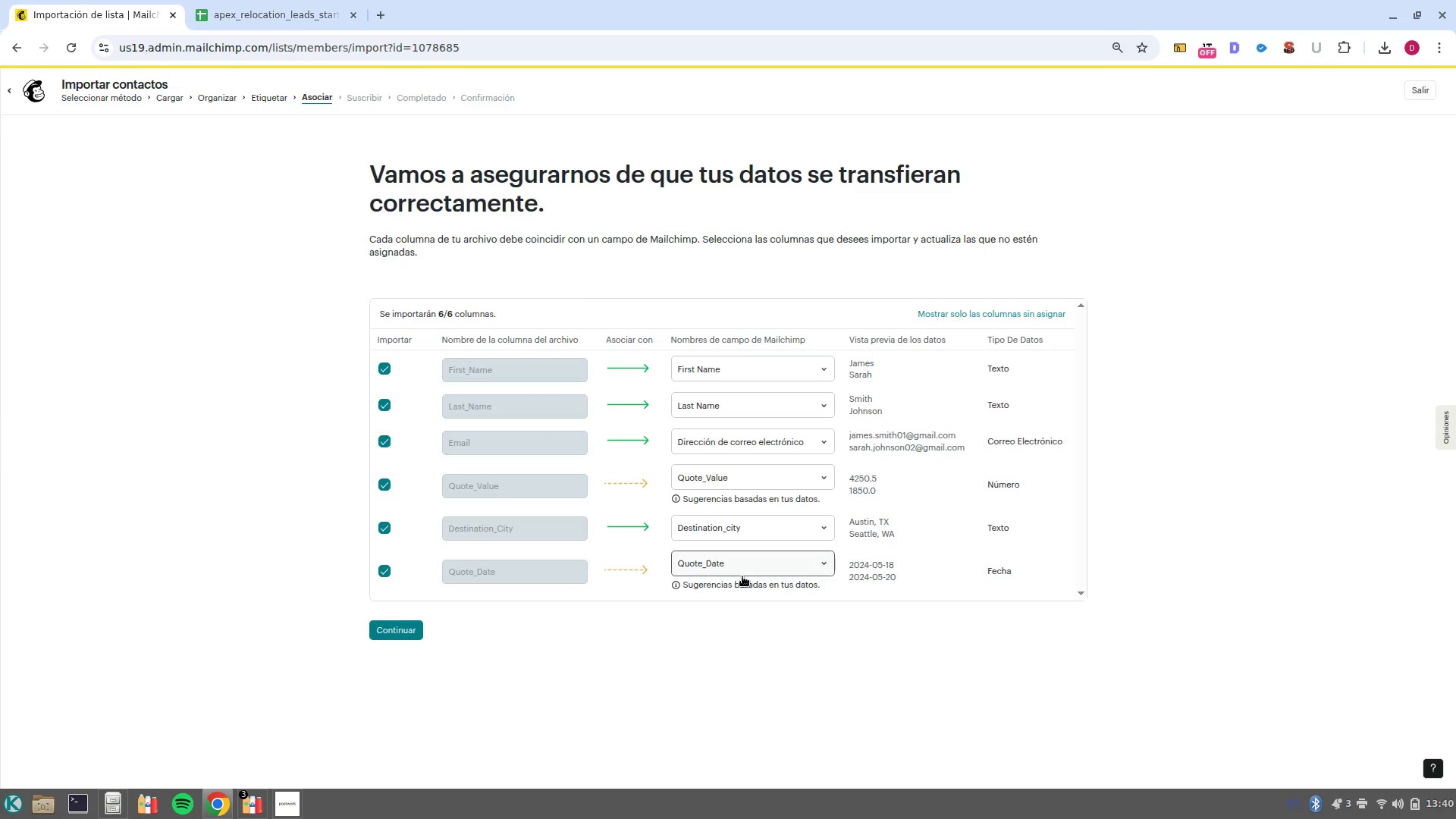 
wait(15.15)
 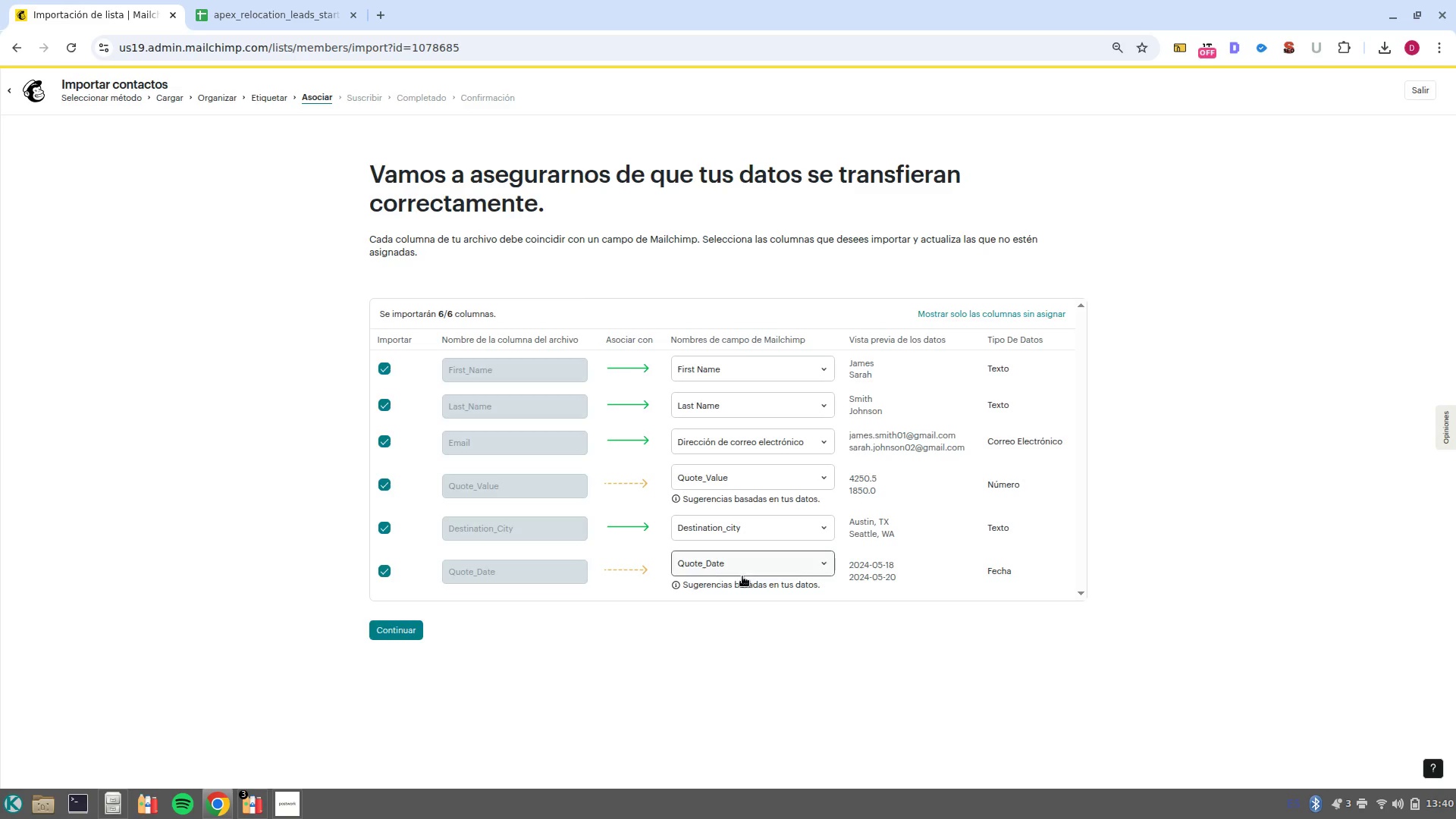 
left_click([410, 630])
 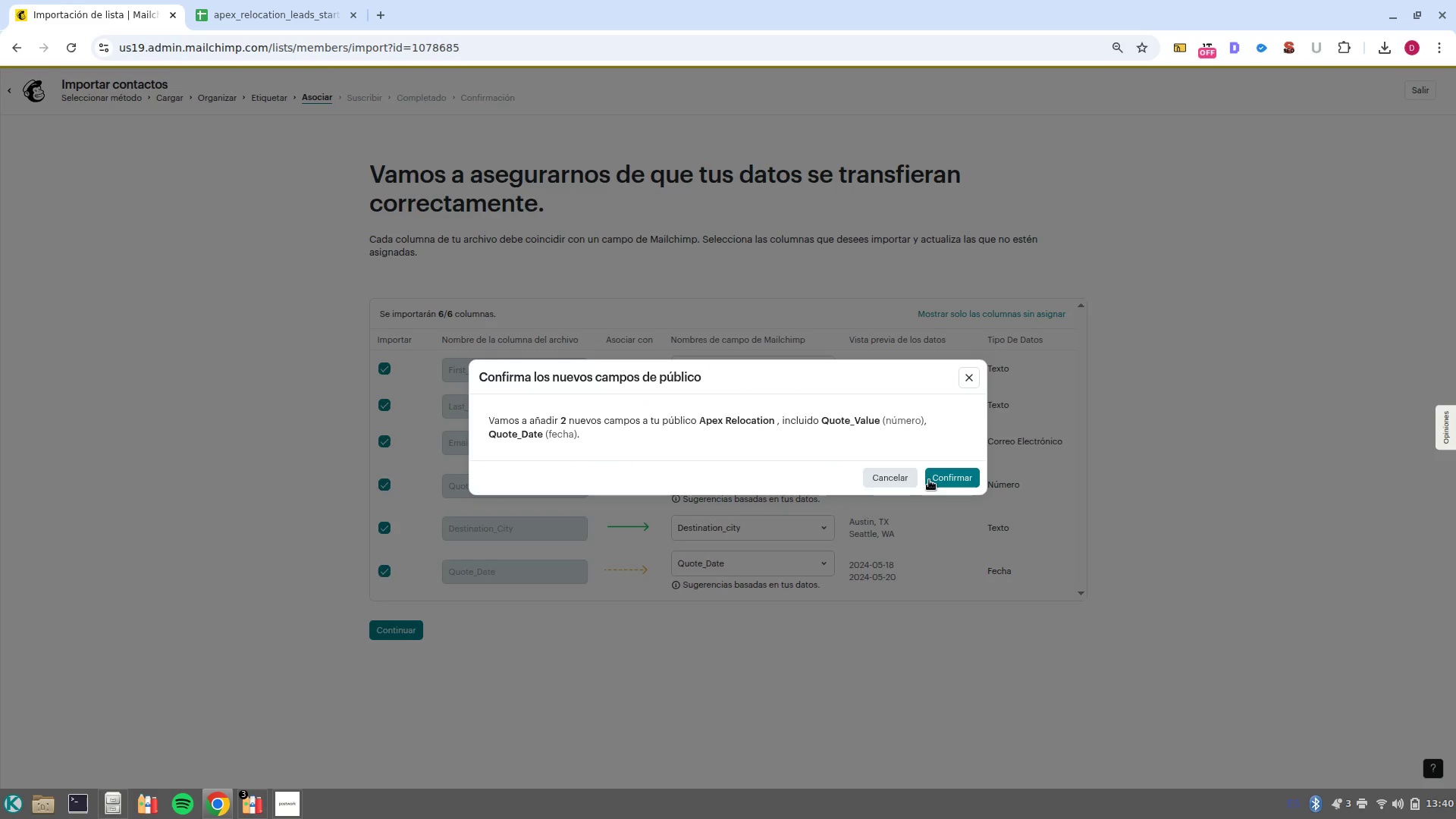 
left_click([935, 480])
 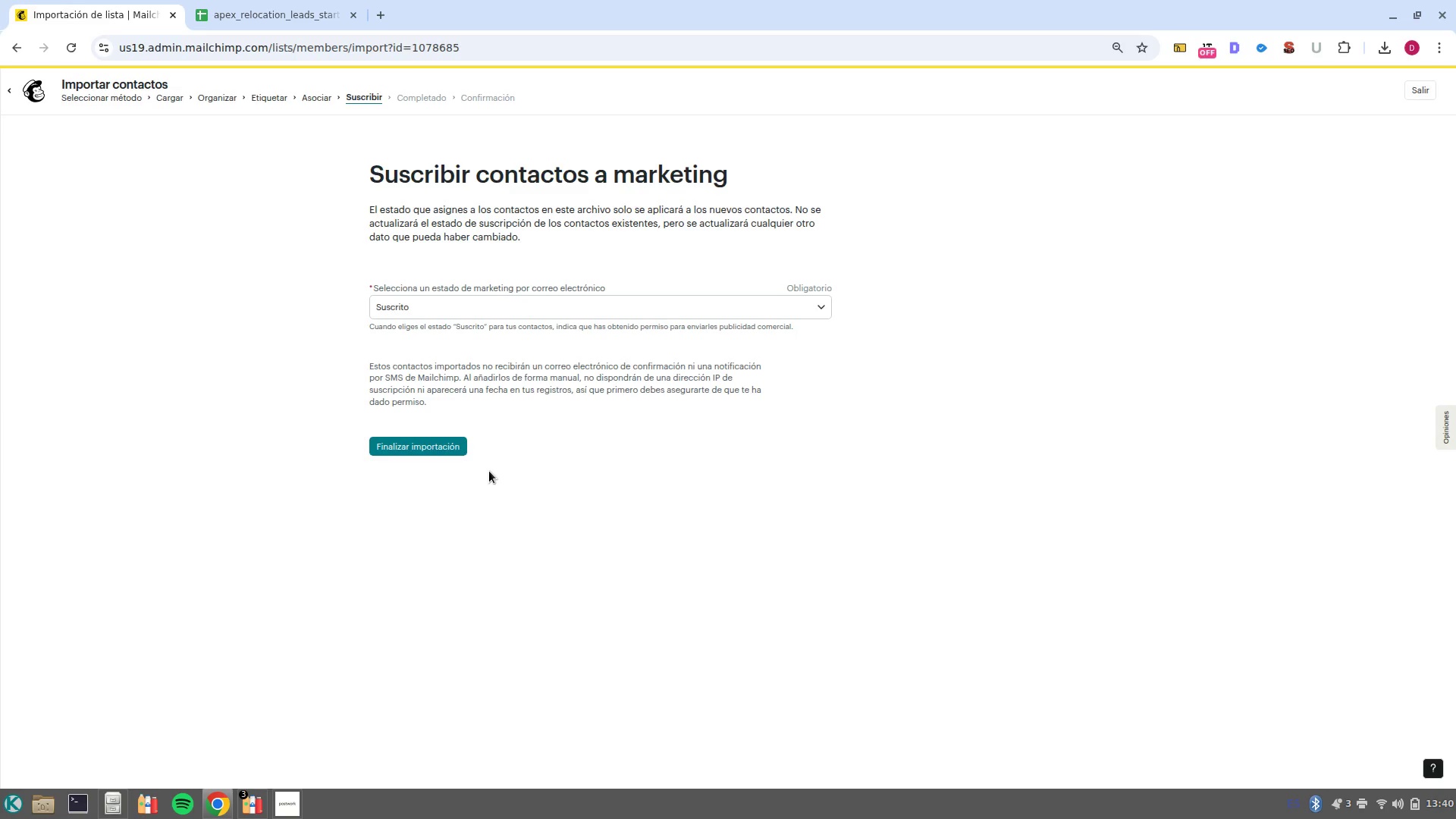 
left_click([443, 447])
 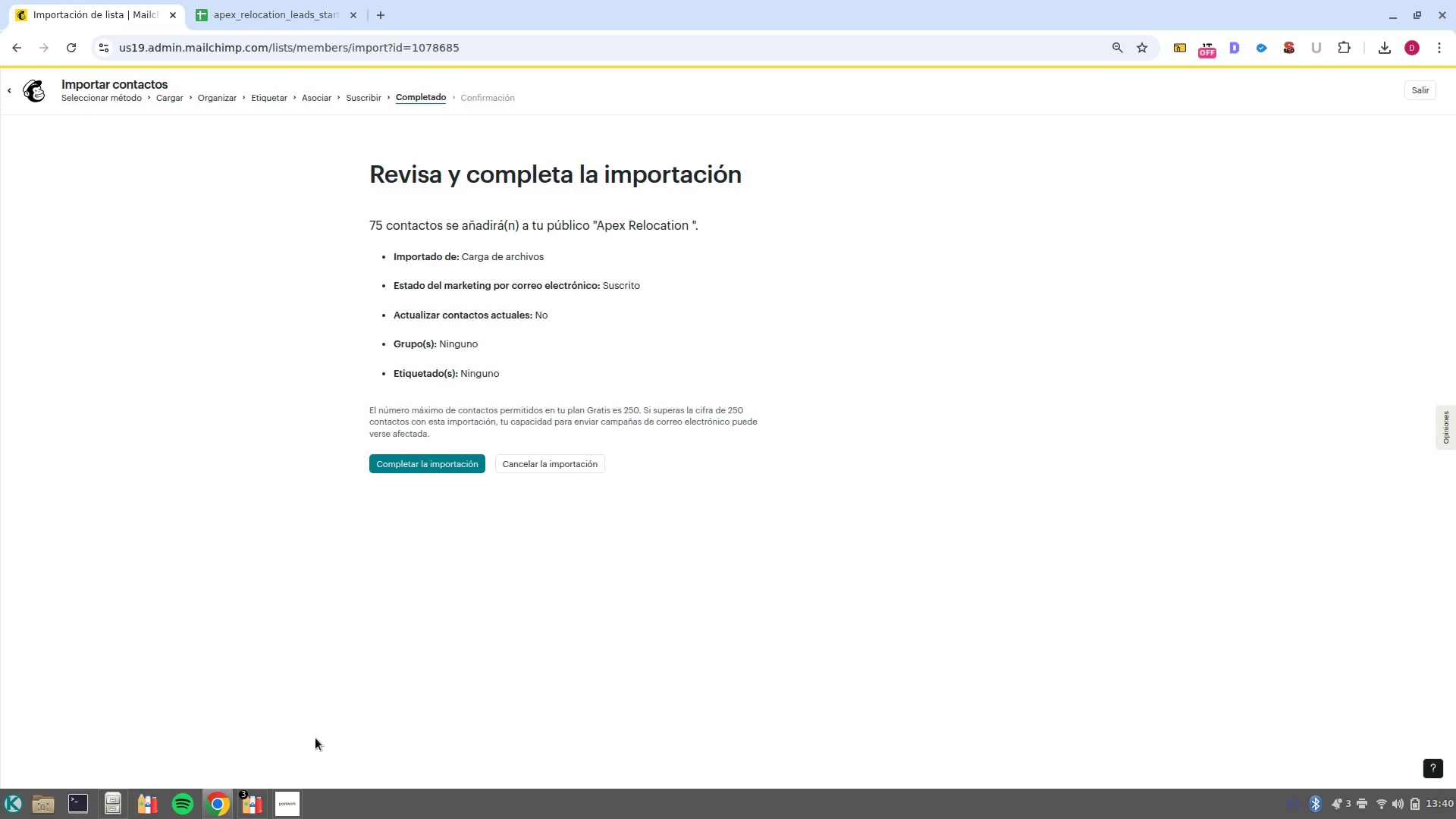 
left_click([112, 815])
 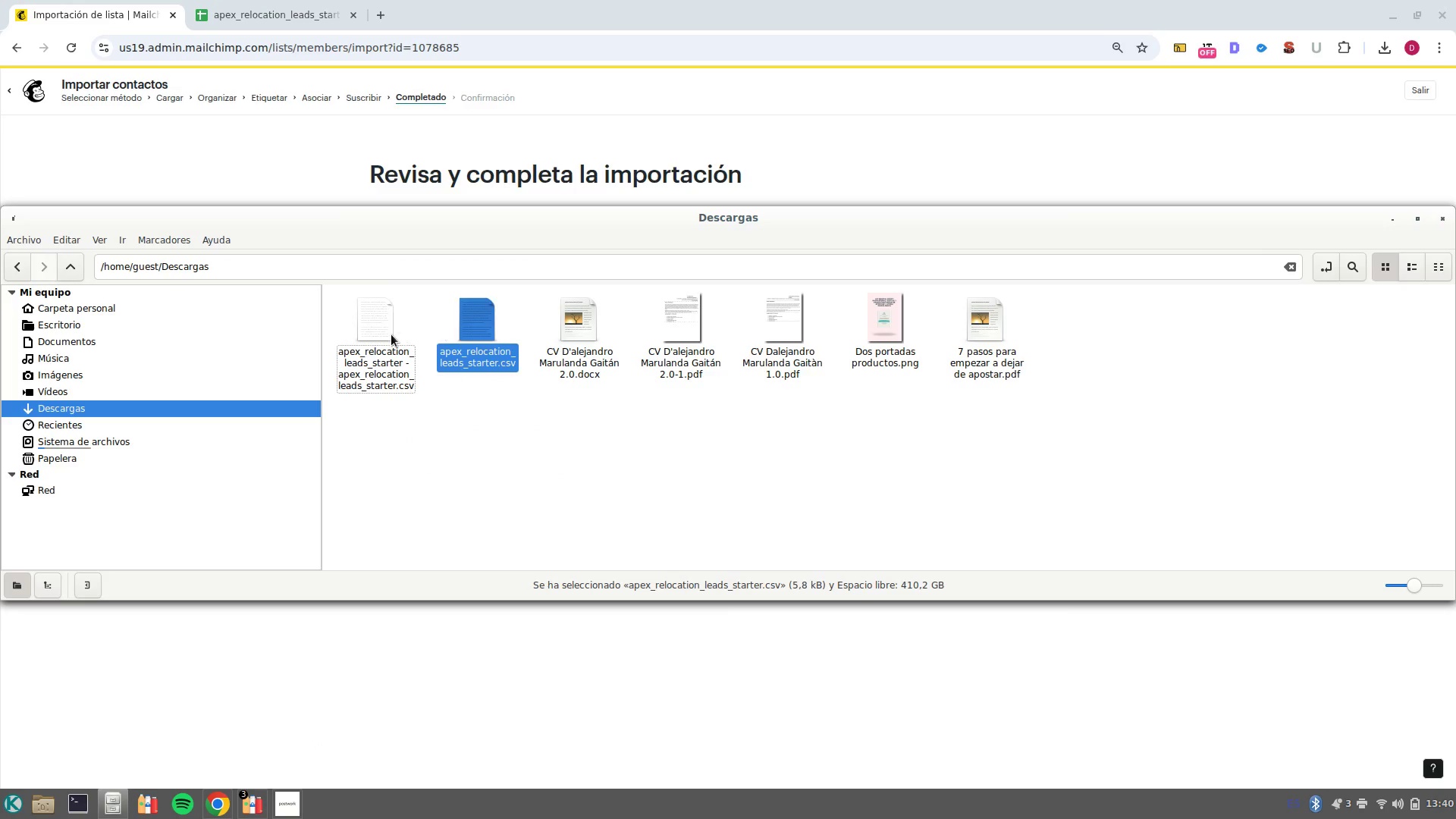 
double_click([381, 342])
 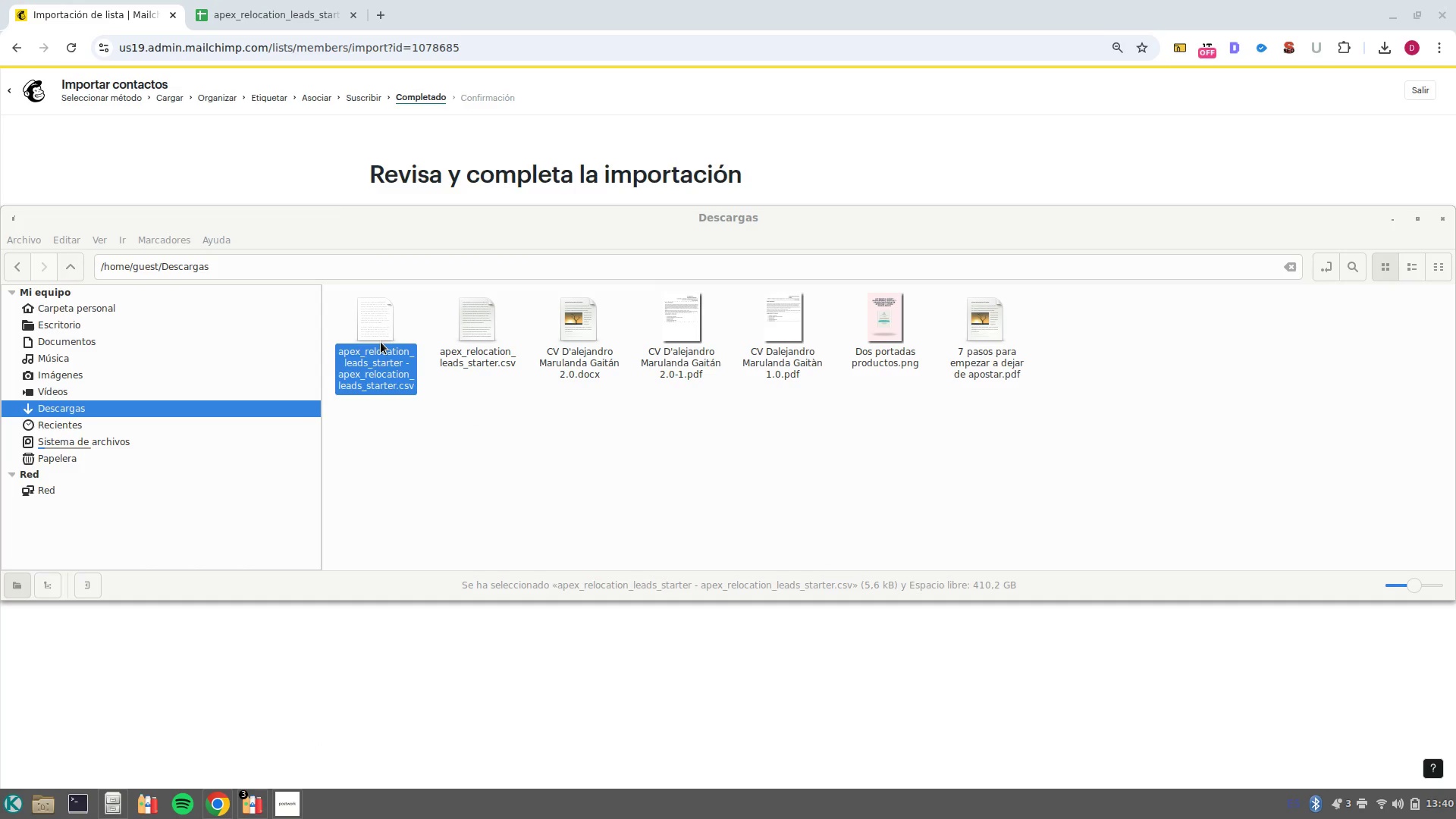 
mouse_move([533, 535])
 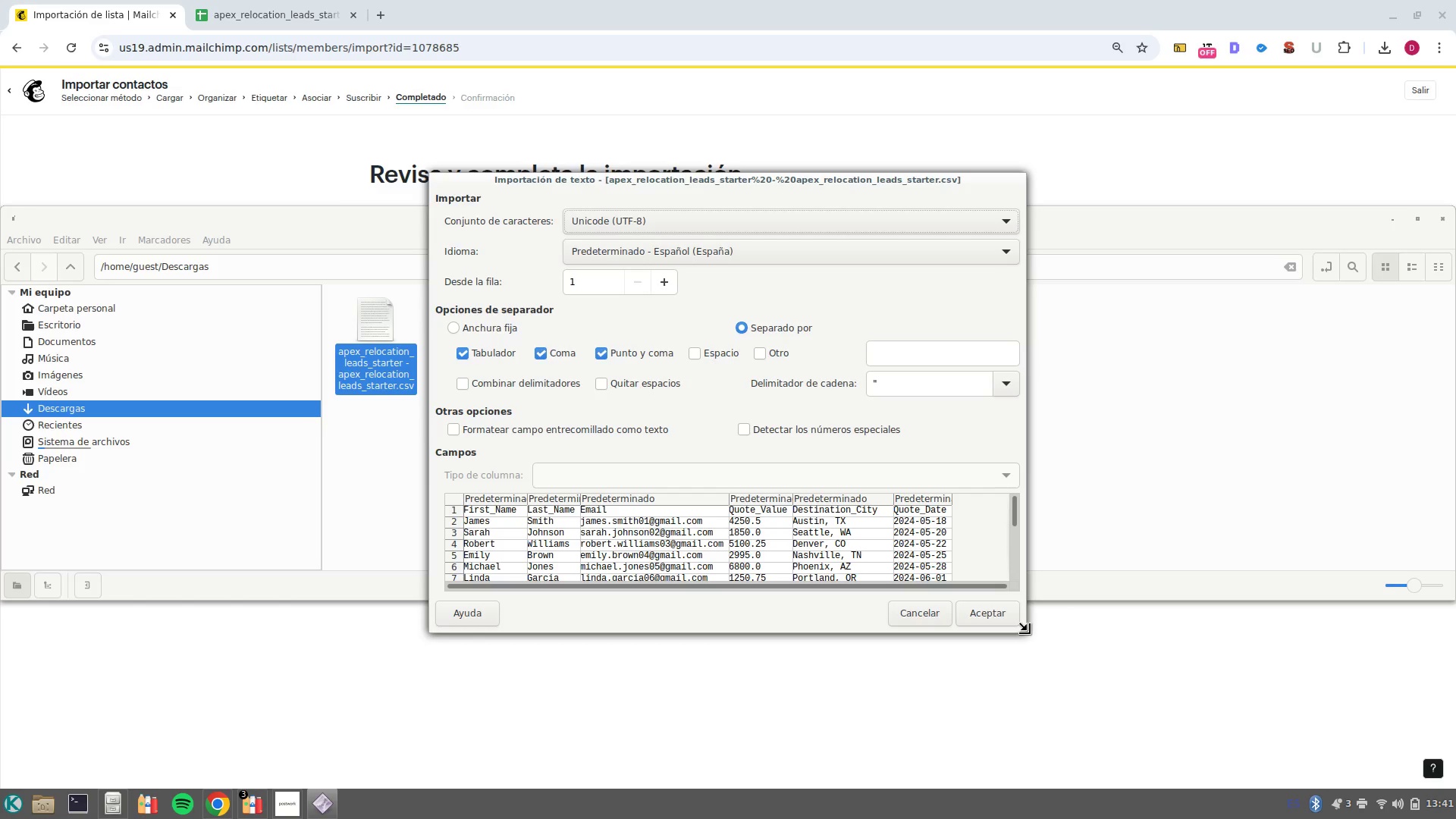 
left_click_drag(start_coordinate=[1028, 629], to_coordinate=[1223, 673])
 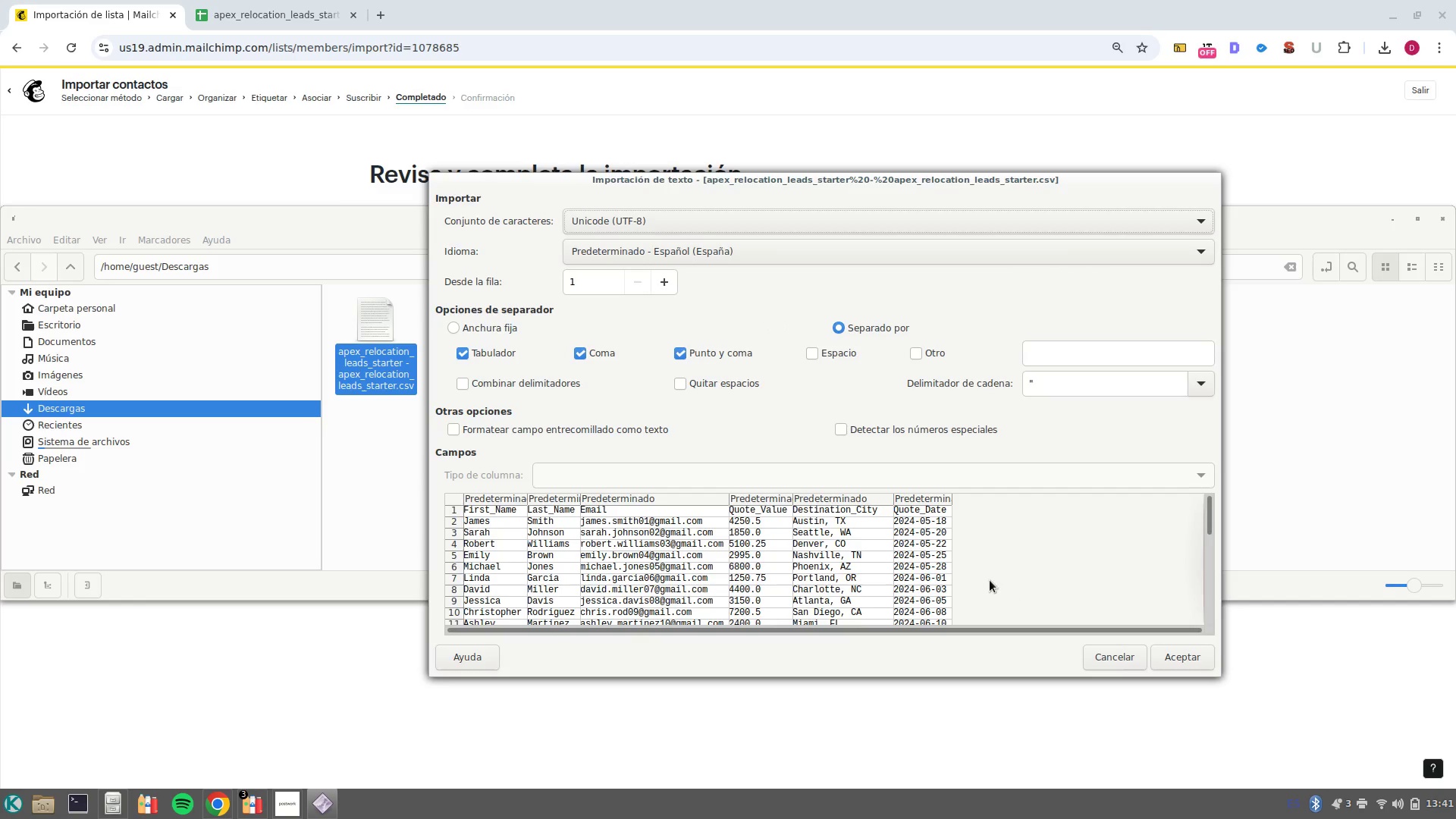 
scroll: coordinate [934, 560], scroll_direction: down, amount: 57.0
 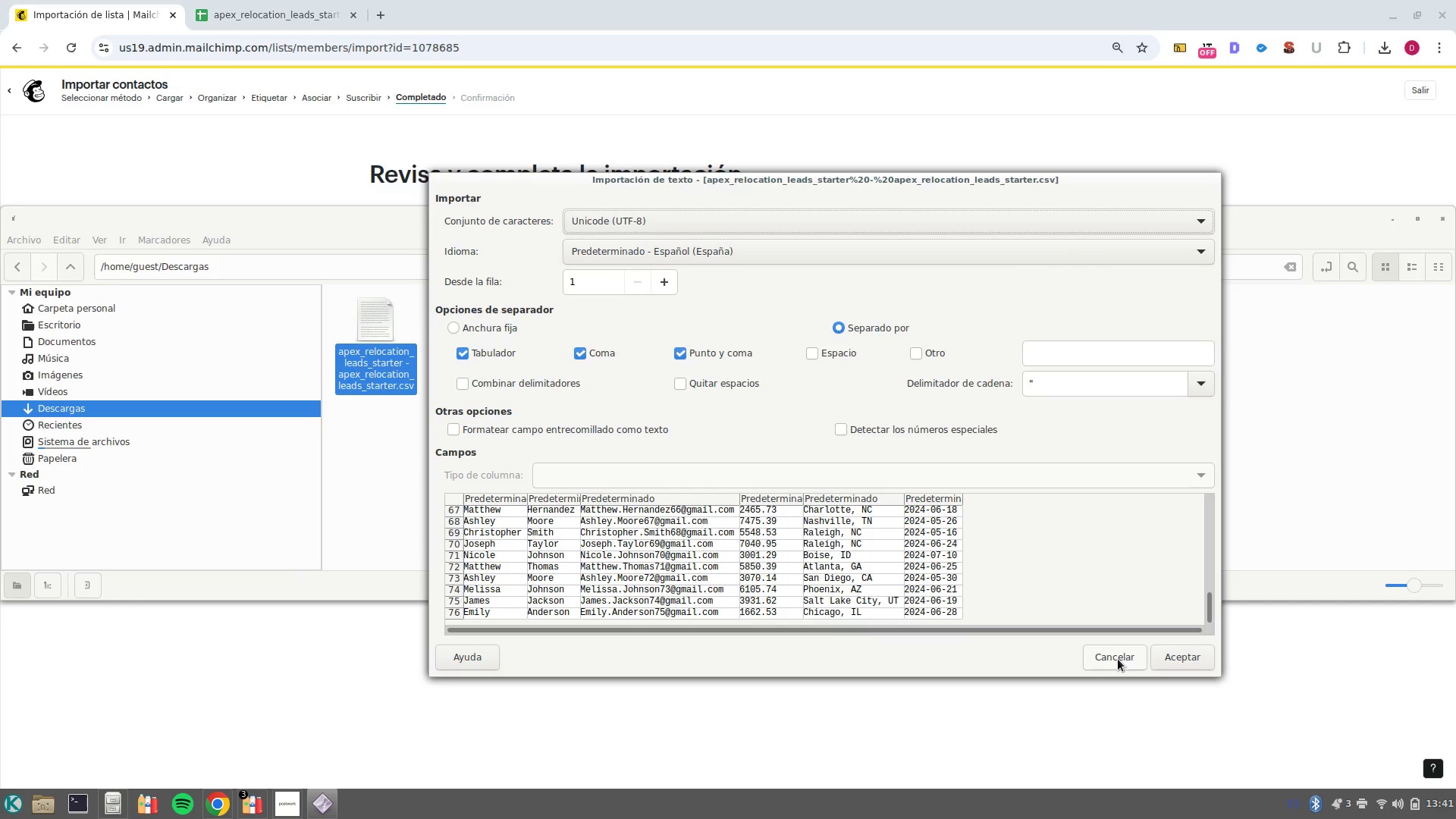 
left_click([1118, 659])
 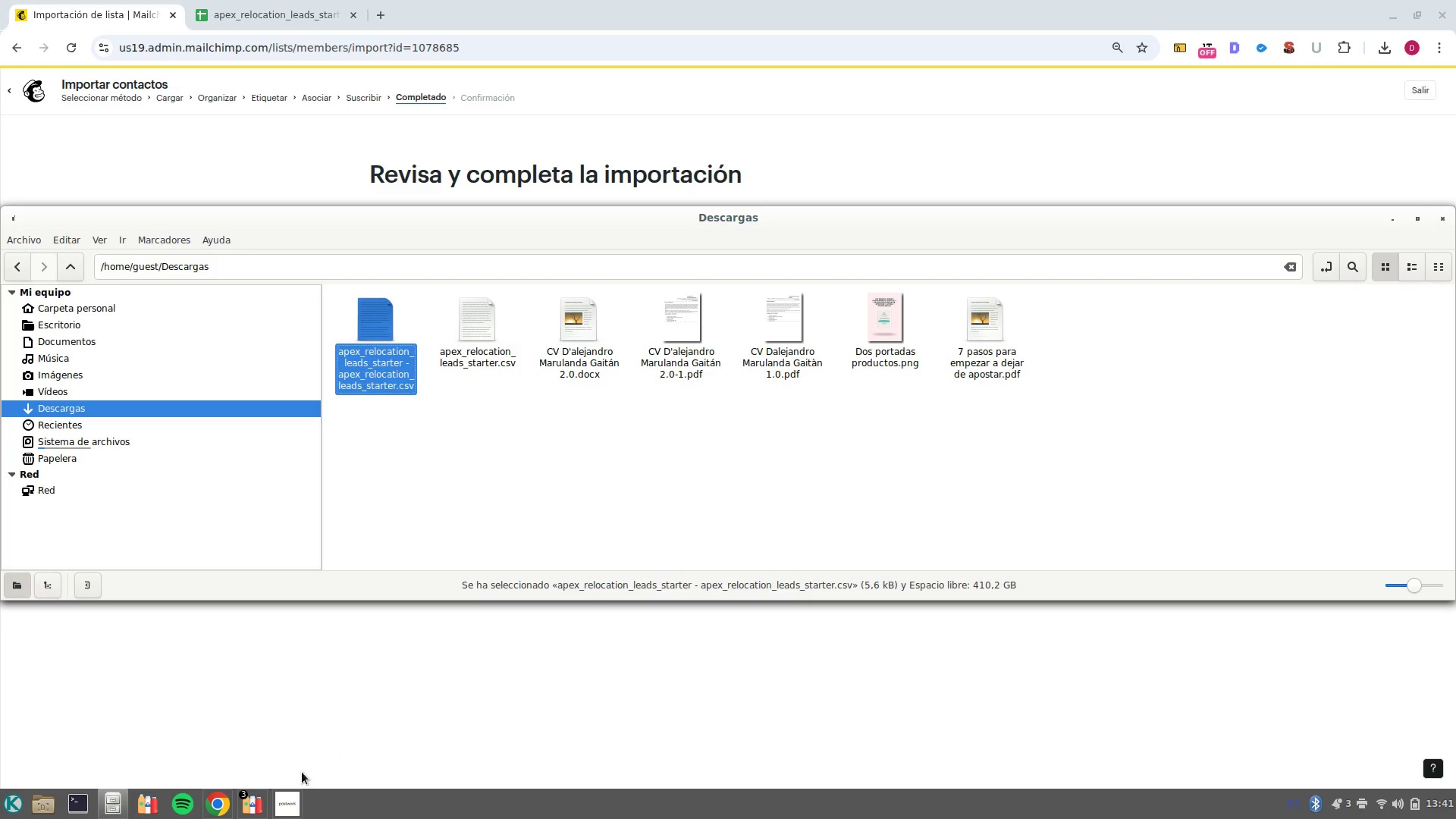 
left_click([372, 711])
 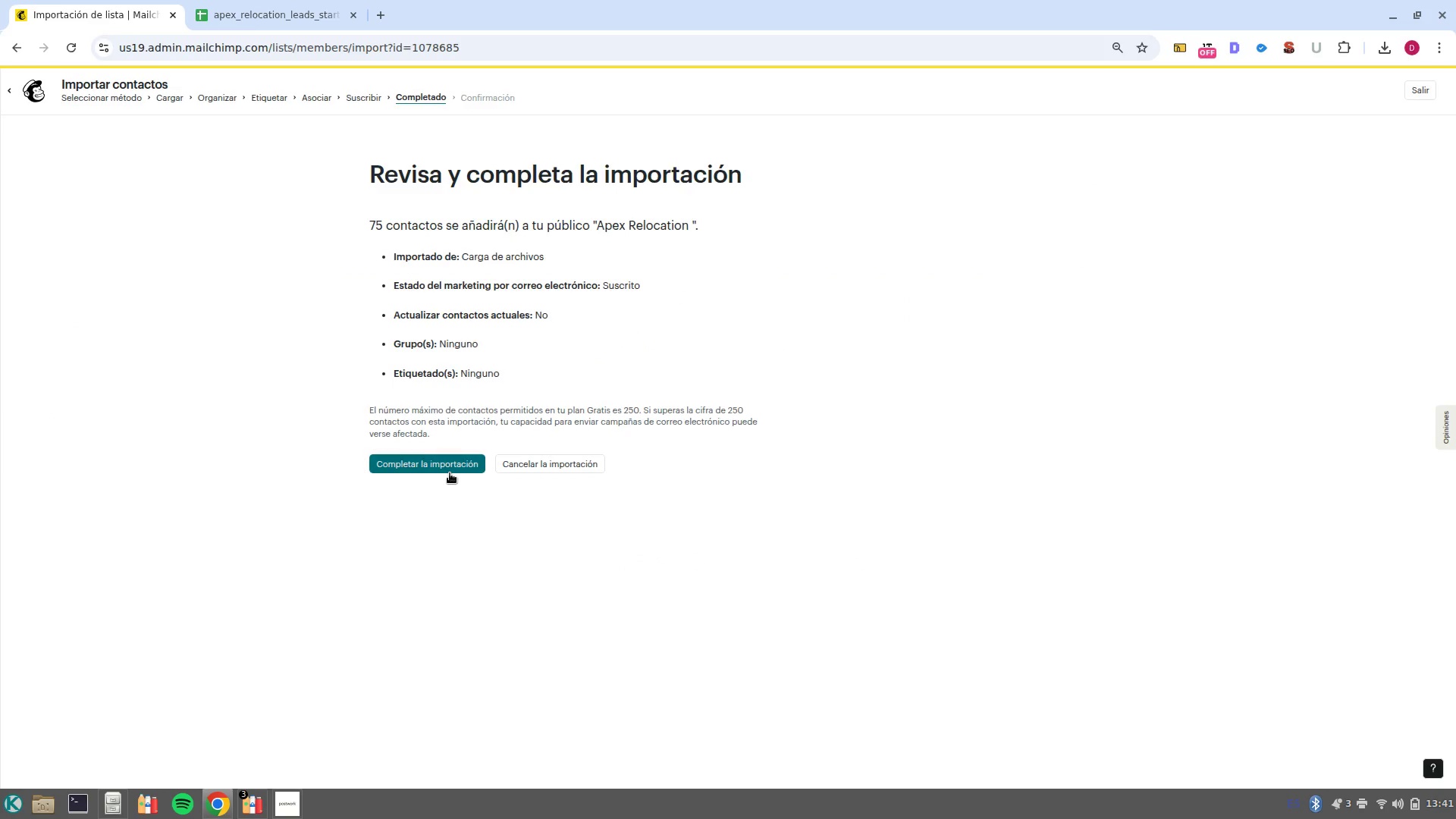 
left_click([441, 462])
 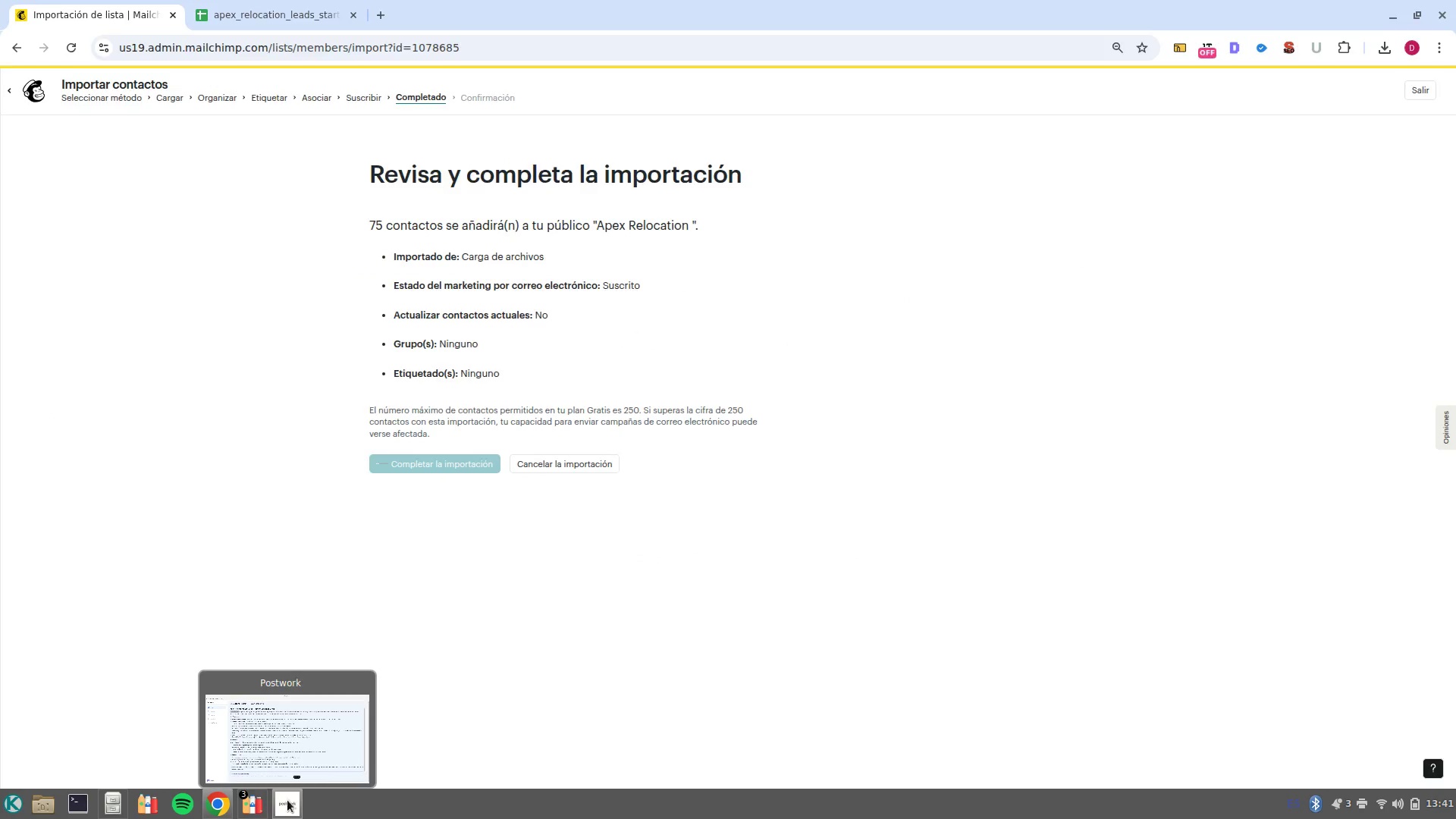 
left_click([290, 729])